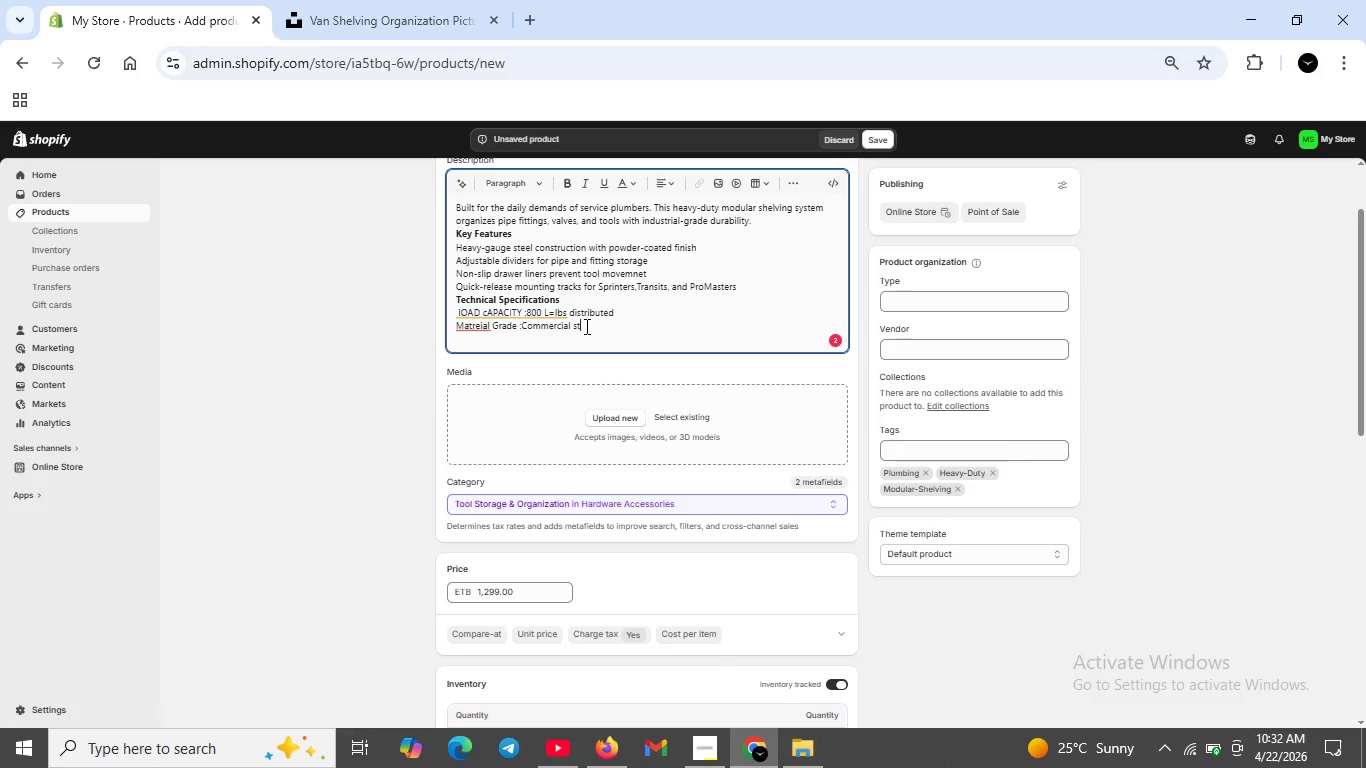 
left_click([585, 326])
 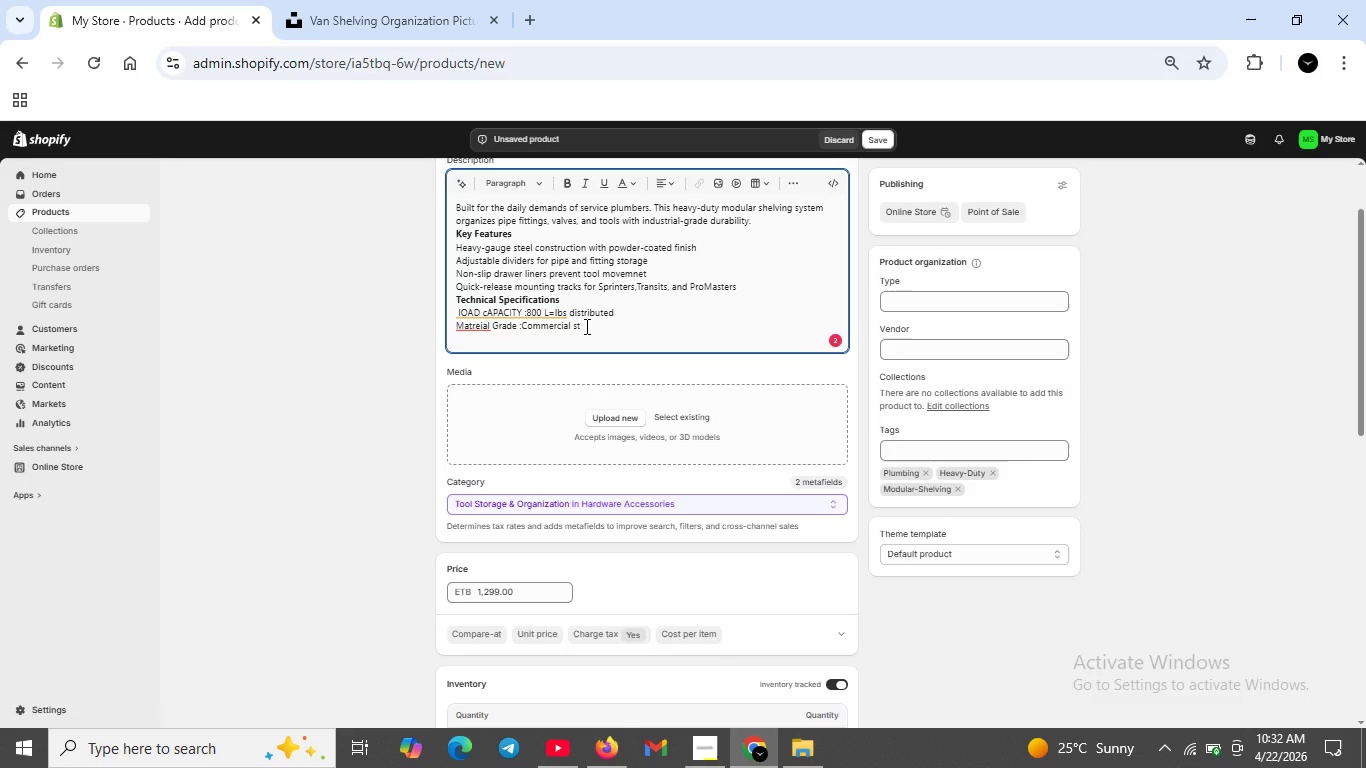 
key(Backspace)
key(Backspace)
type(steel.)
key(Backspace)
type(,powder0-)
key(Backspace)
key(Backspace)
type(0)
key(Backspace)
type(-coated)
 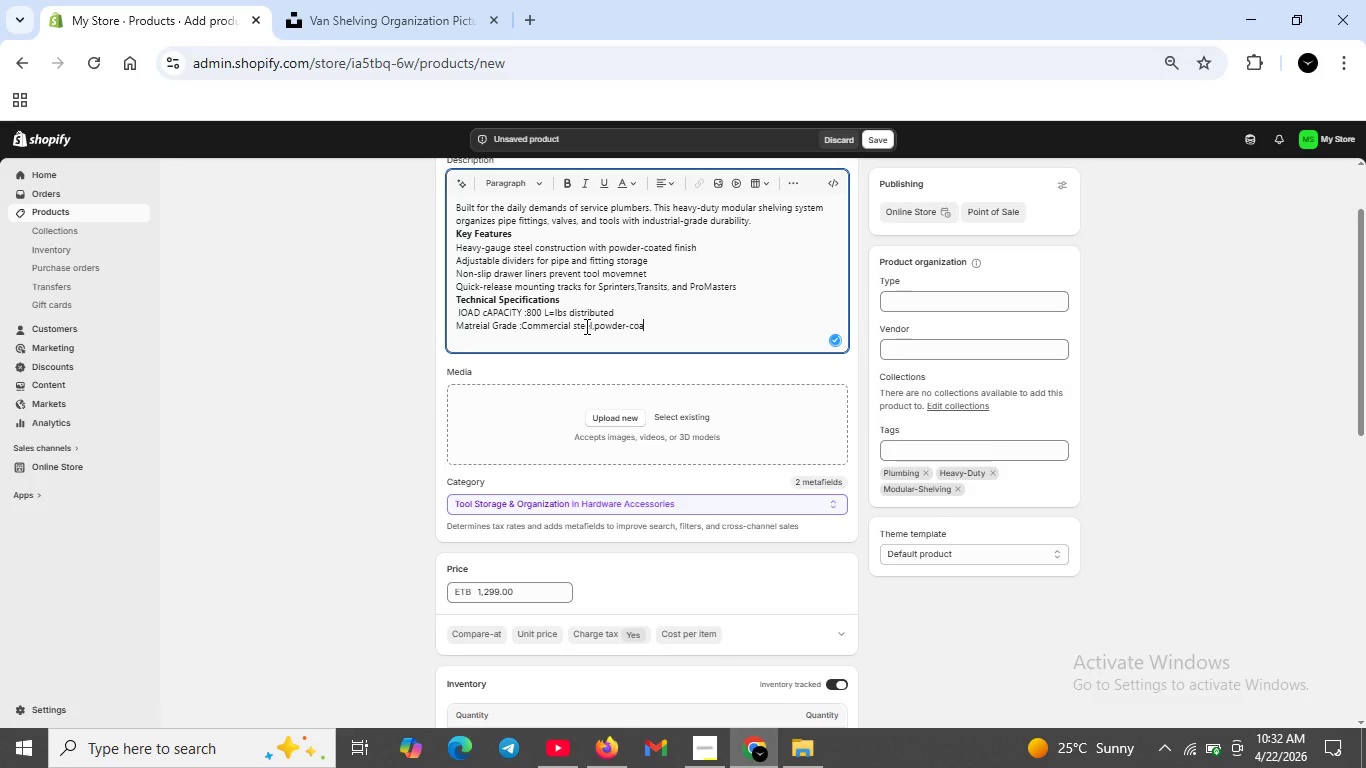 
key(Shift+Enter)
 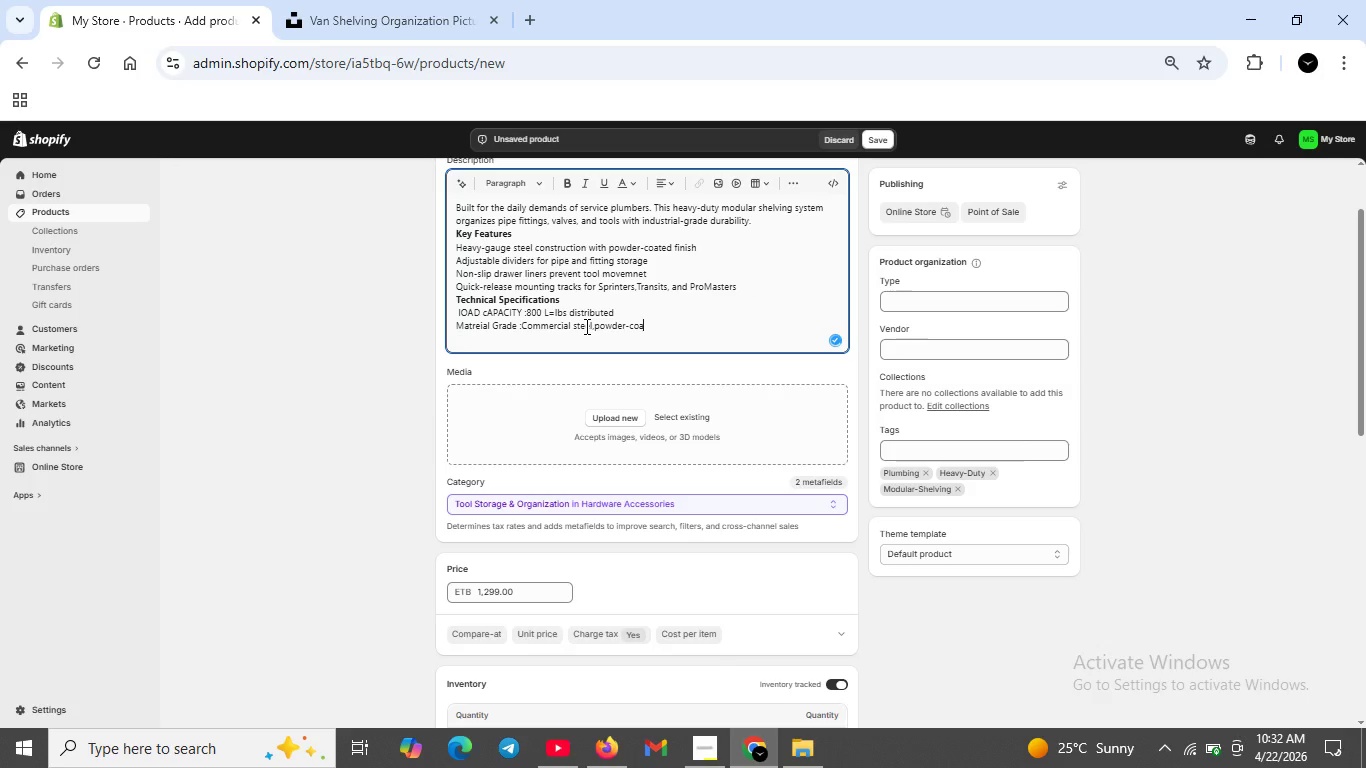 
type(Installation :Bolt -in mounting(2-3 hours))
 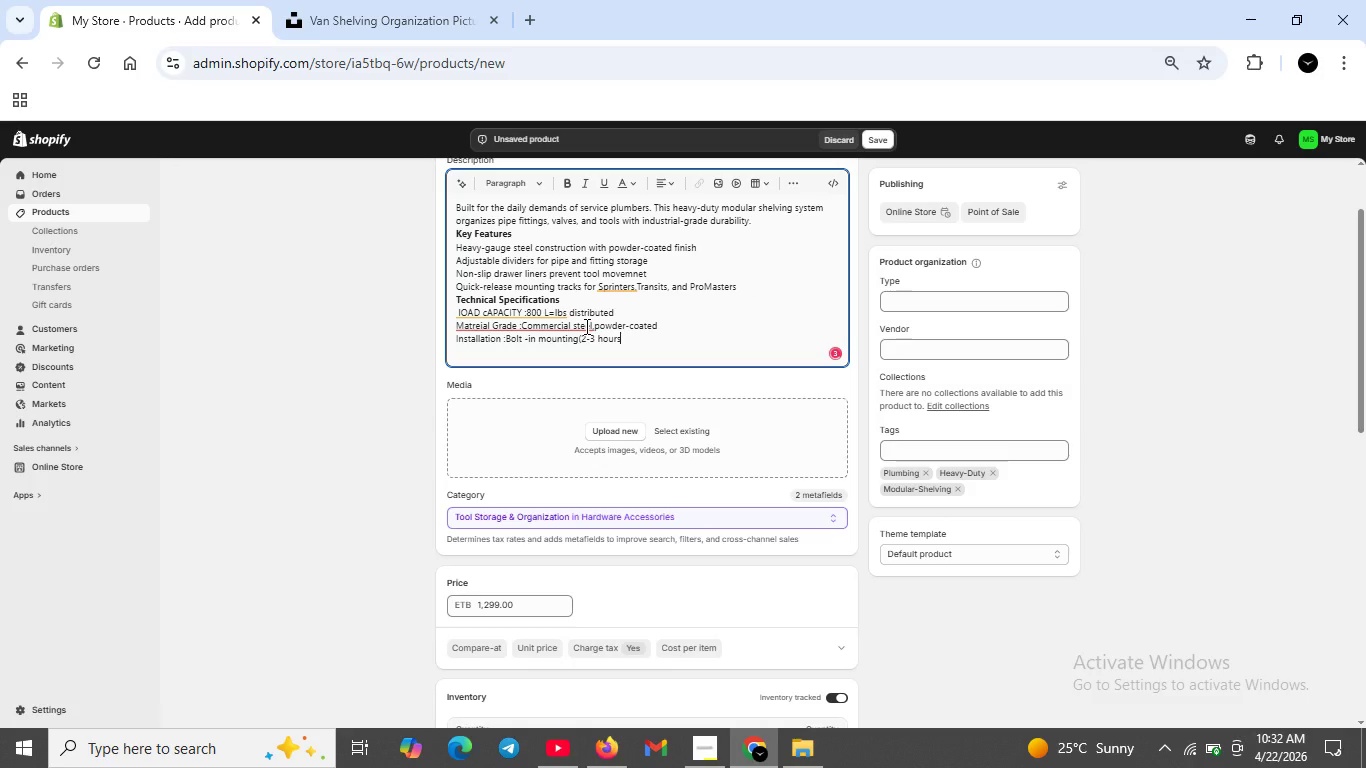 
left_click([500, 312])
 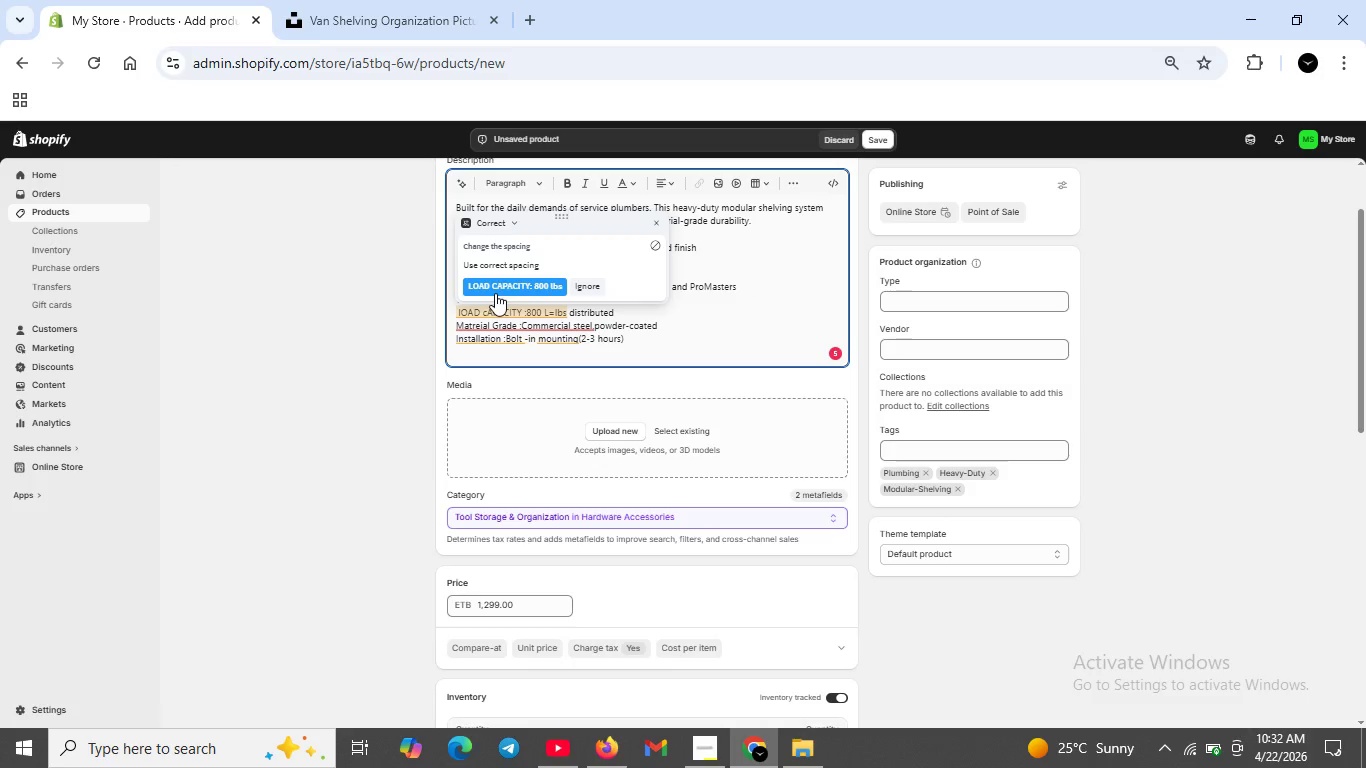 
left_click([496, 289])
 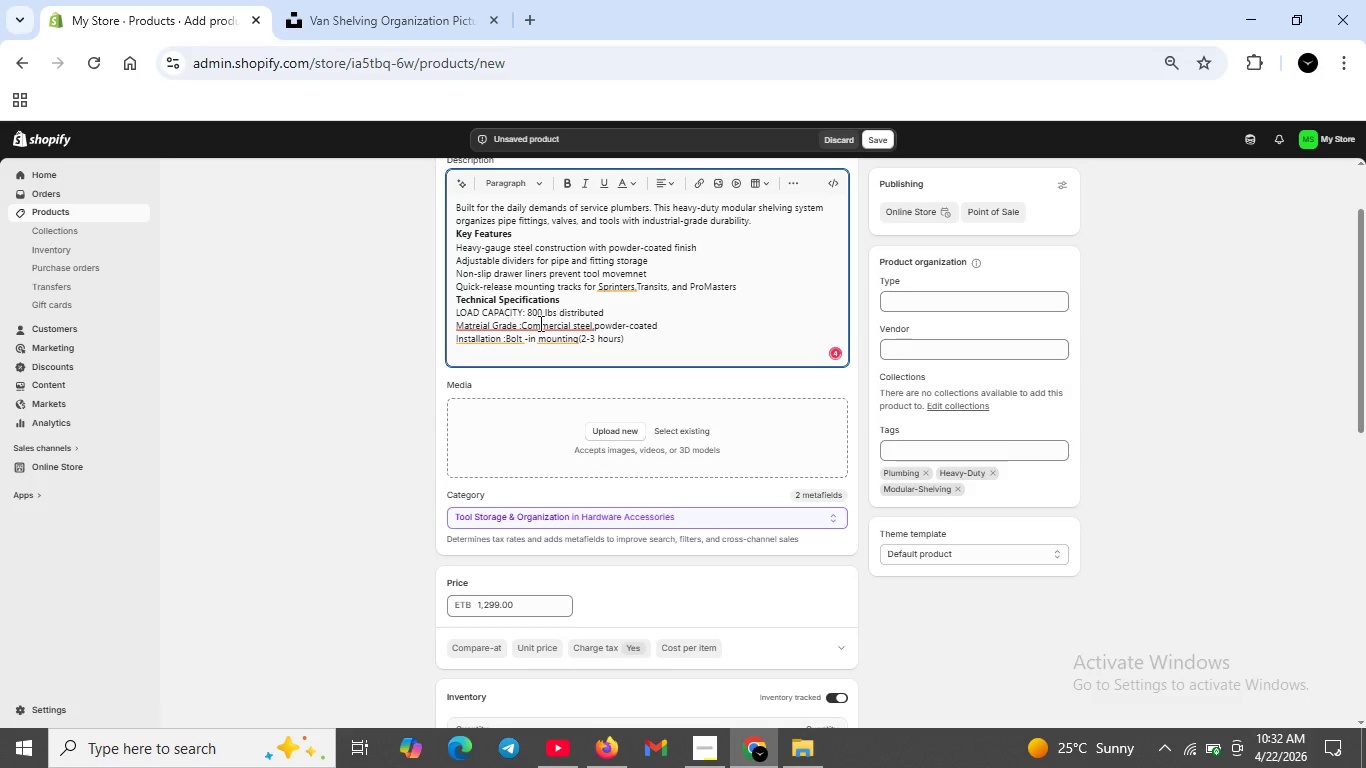 
wait(5.19)
 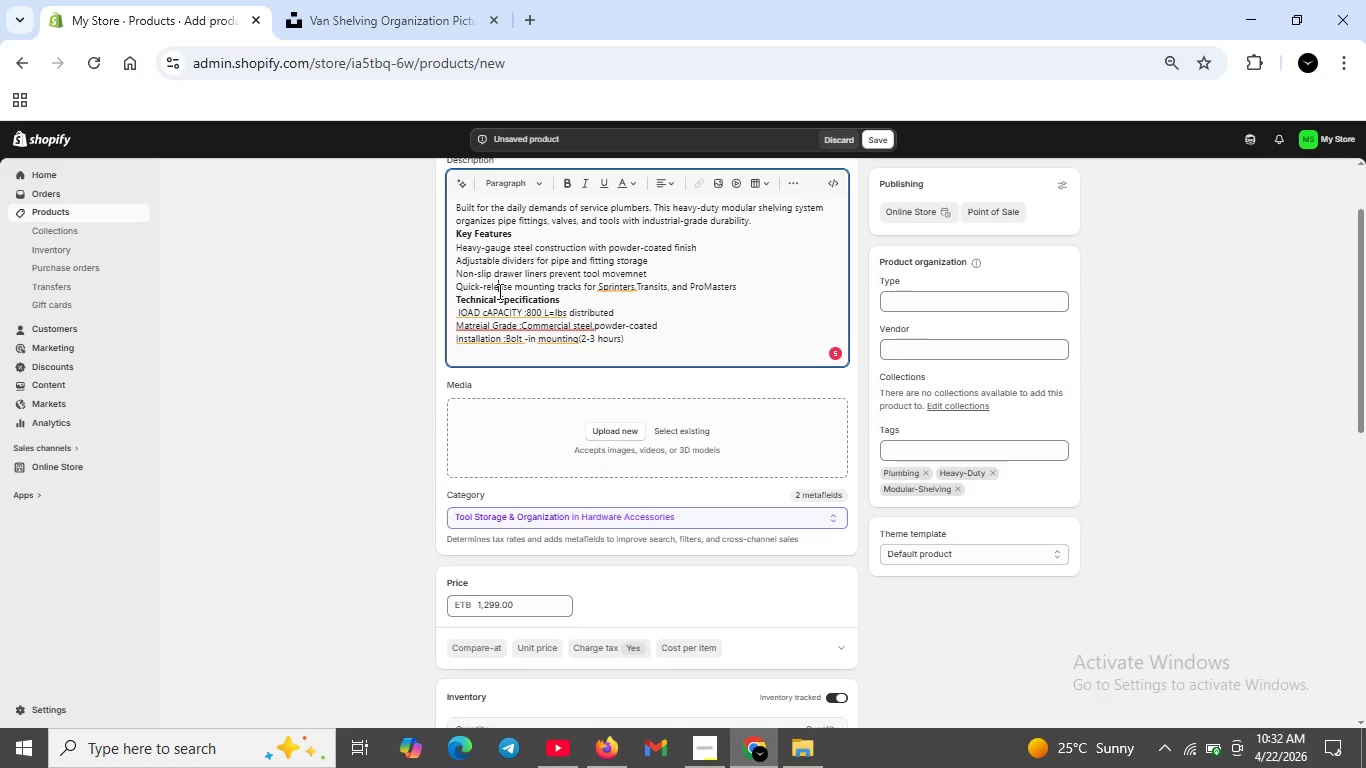 
left_click([521, 312])
 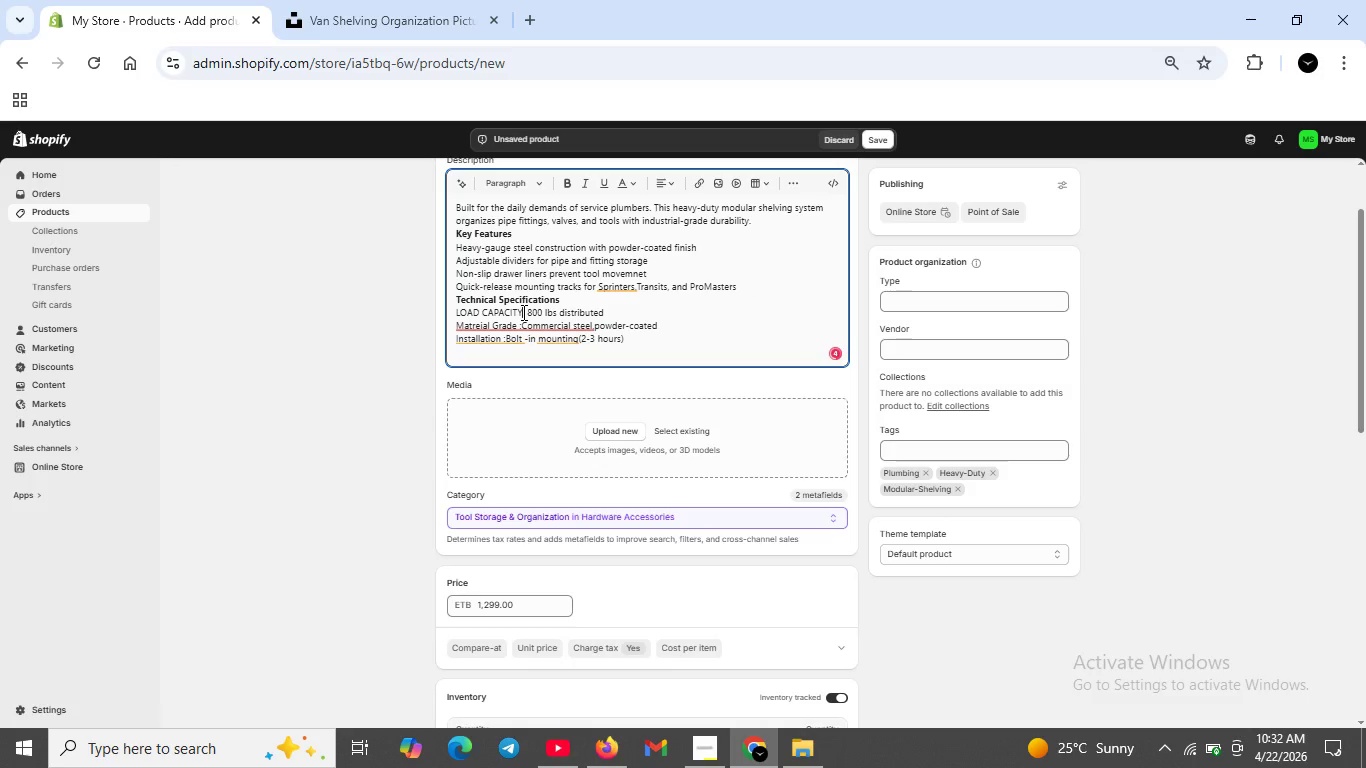 
key(Backspace)
key(Backspace)
key(Backspace)
key(Backspace)
key(Backspace)
key(Backspace)
key(Backspace)
key(Backspace)
key(Backspace)
type( C apa)
key(Backspace)
key(Backspace)
key(Backspace)
key(Backspace)
type(apaity)
 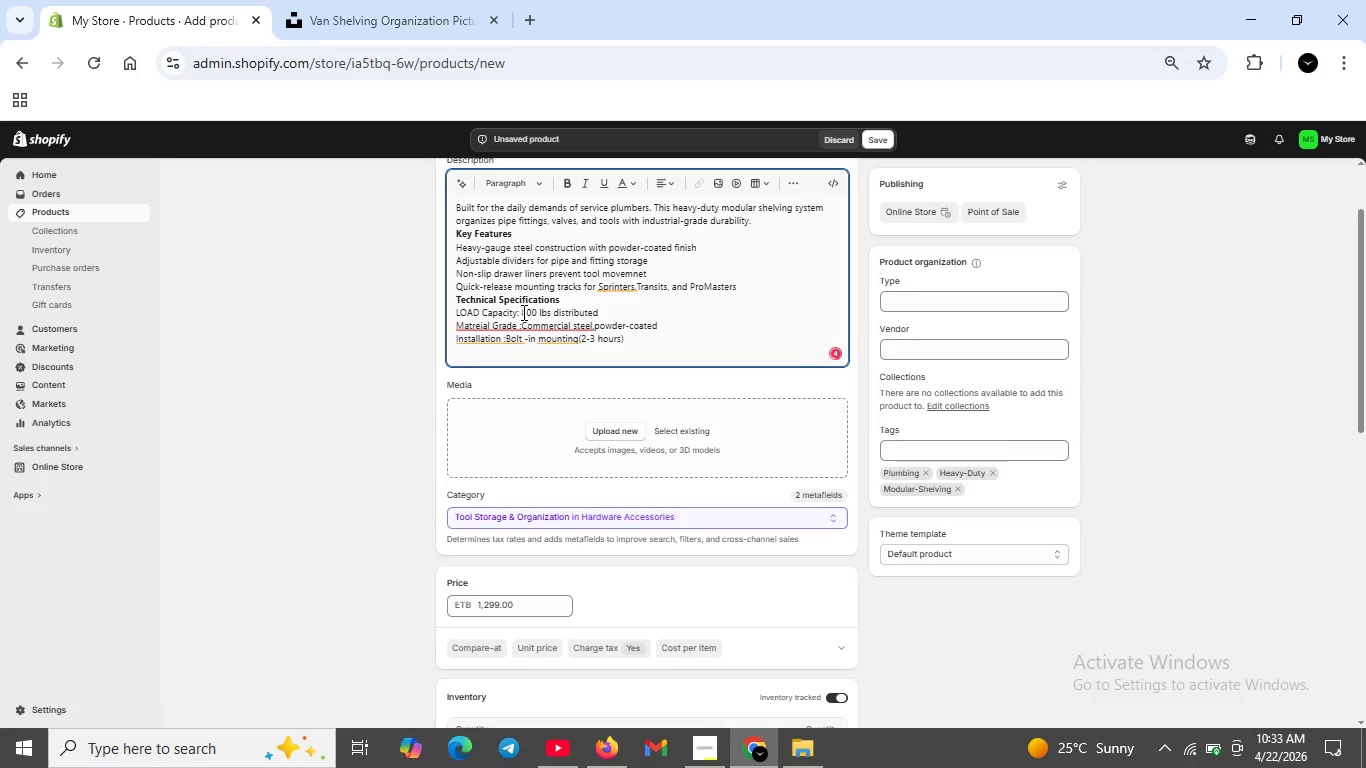 
key(Backspace)
key(Backspace)
key(Backspace)
key(Backspace)
type(Load)
 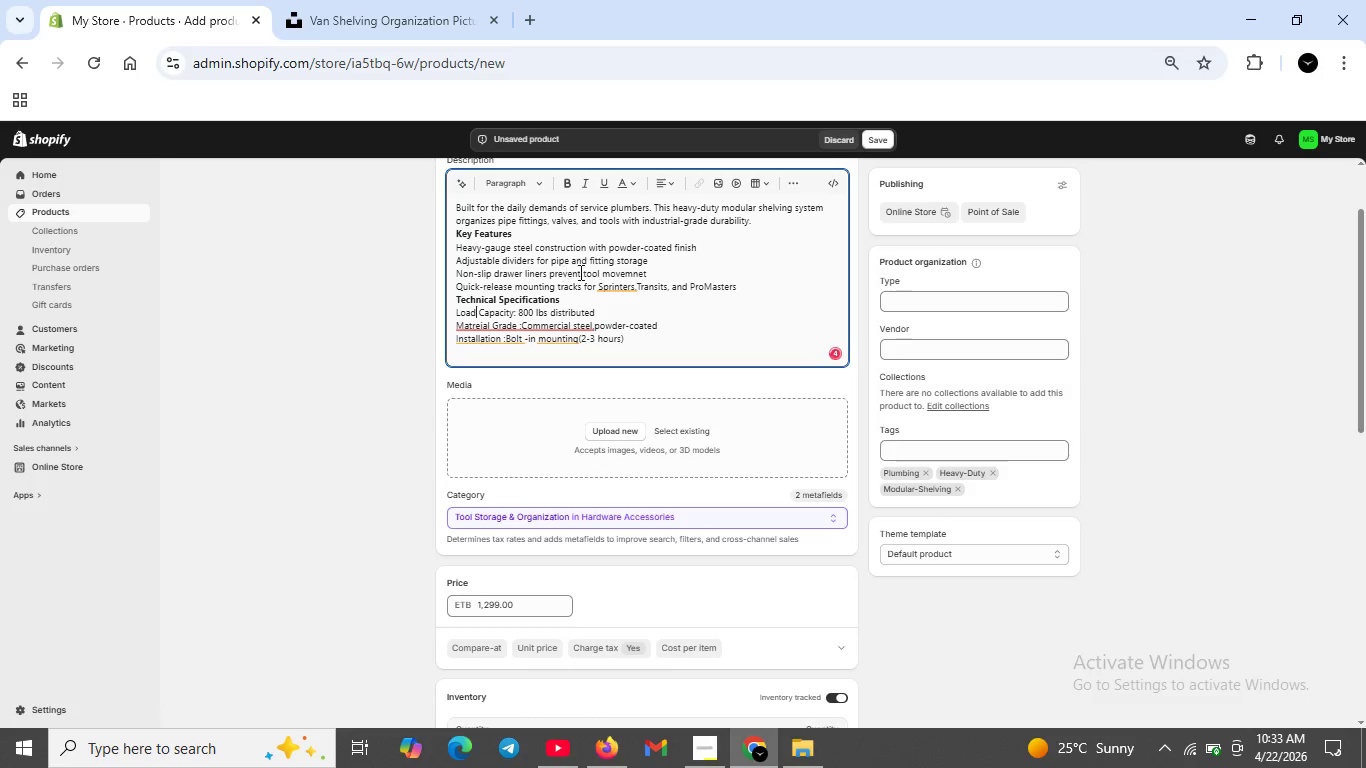 
left_click([620, 287])
 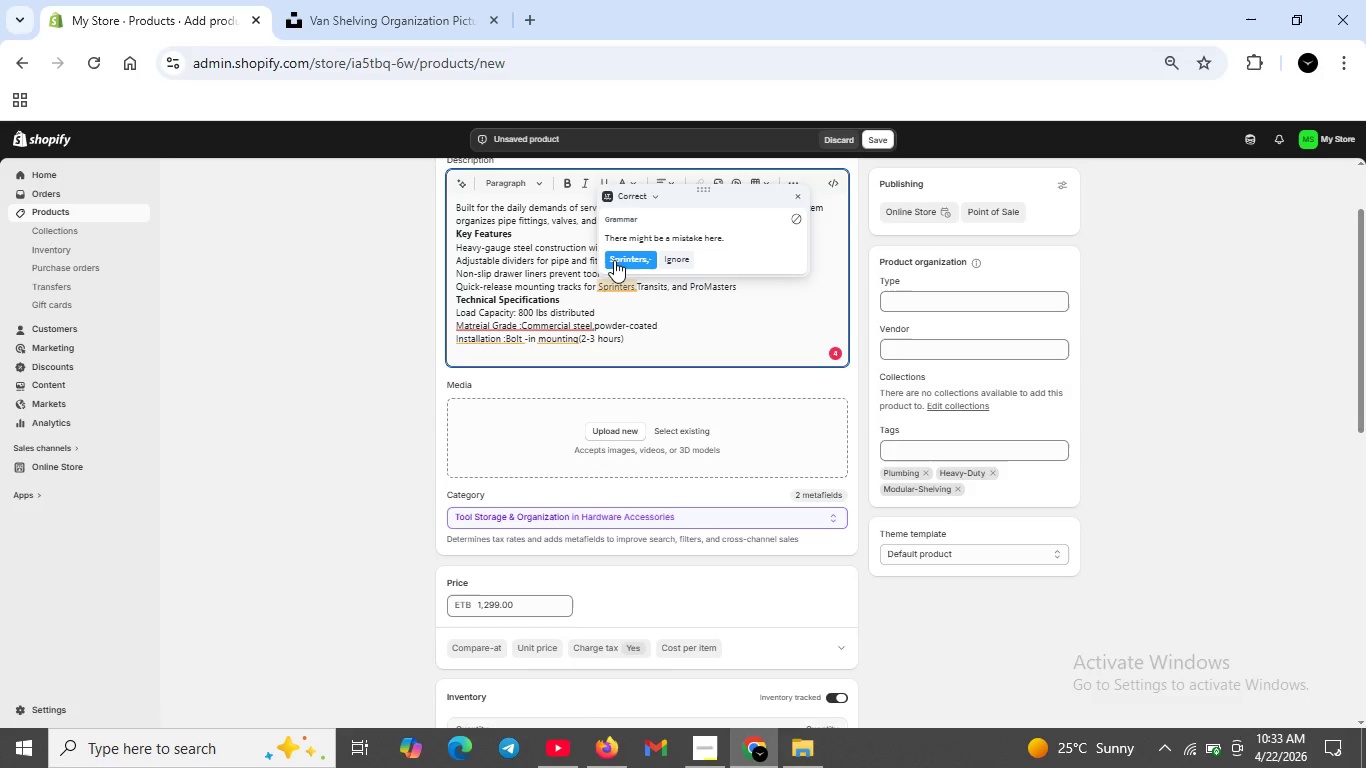 
left_click([614, 258])
 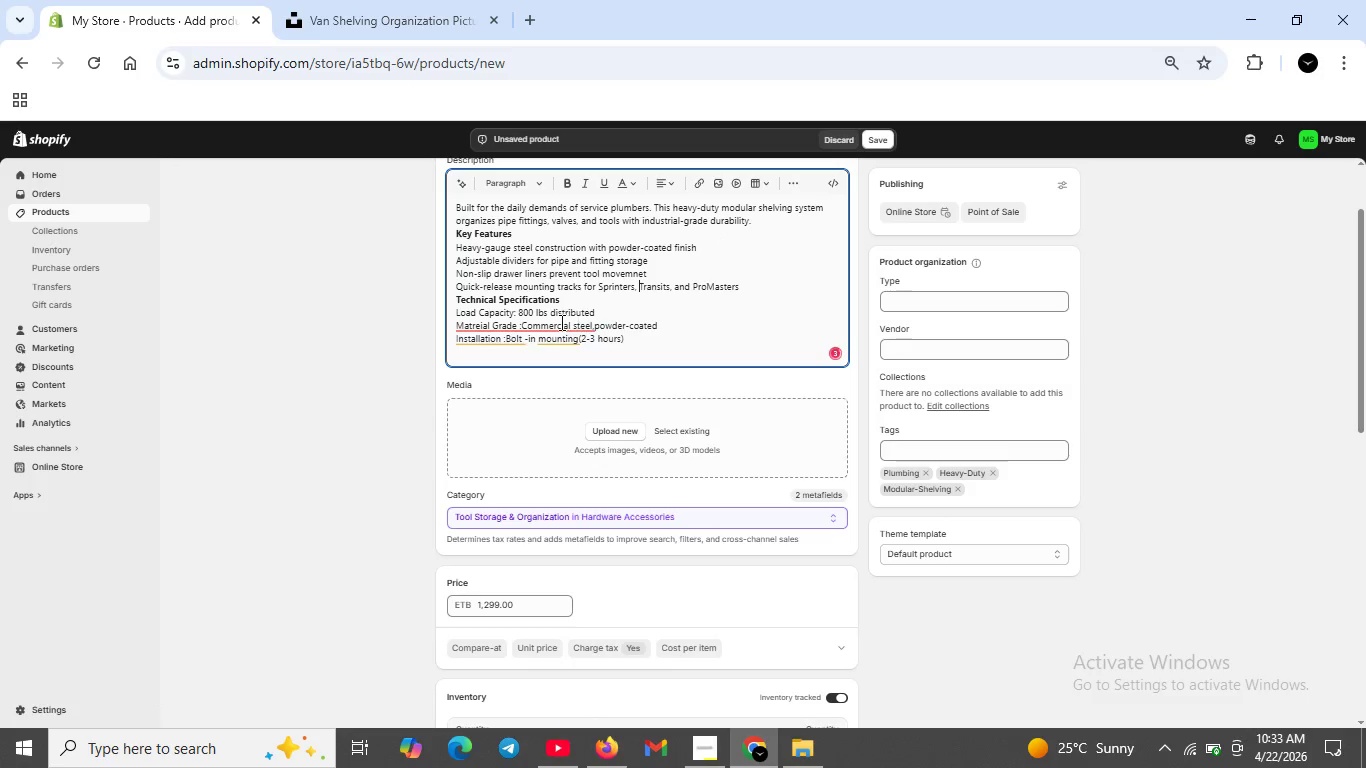 
left_click([560, 322])
 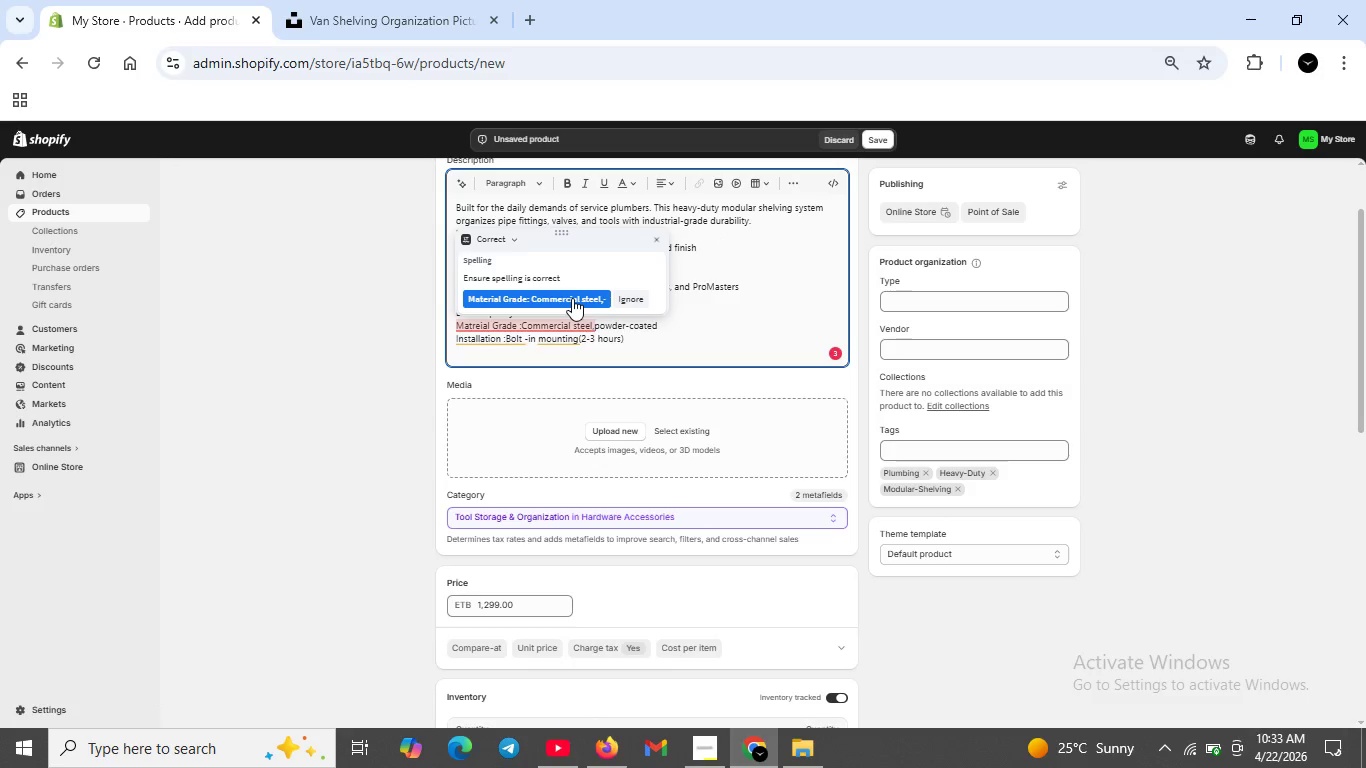 
left_click([572, 297])
 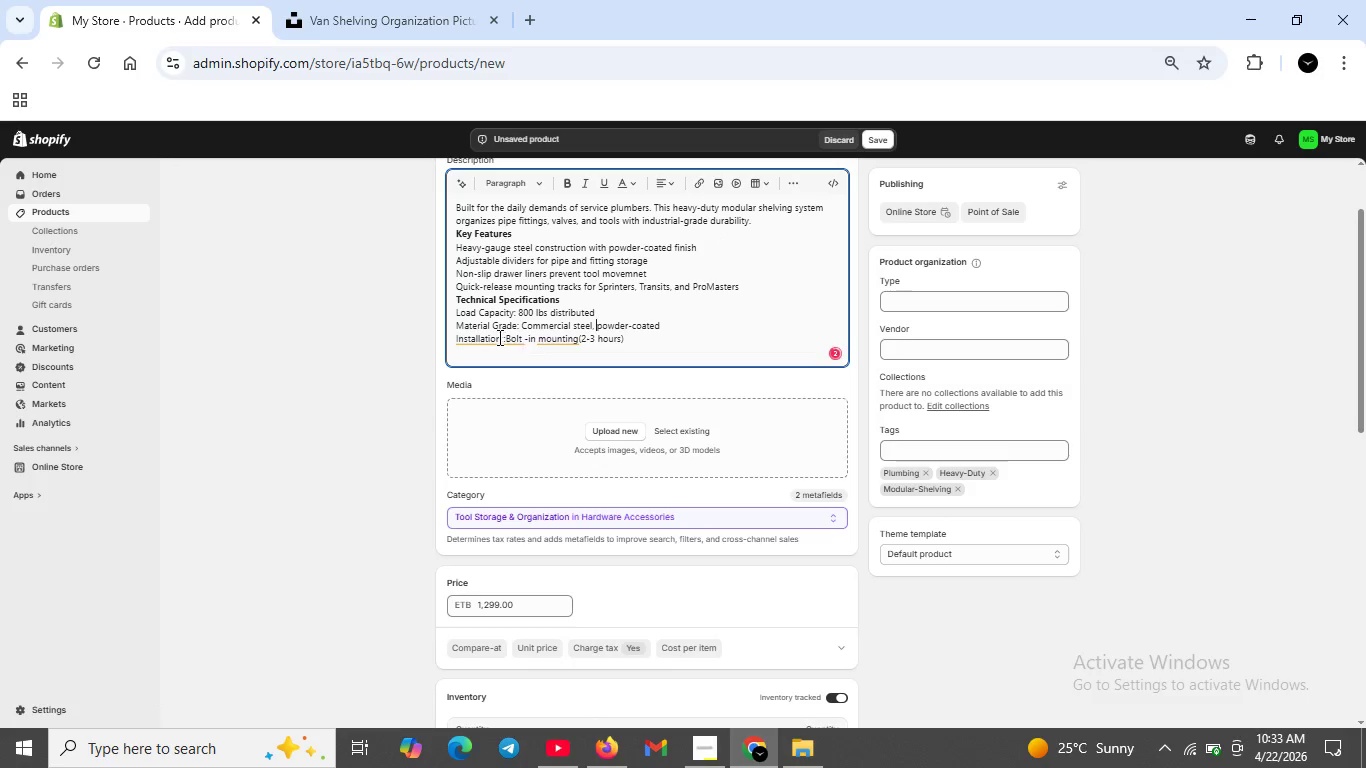 
left_click([498, 337])
 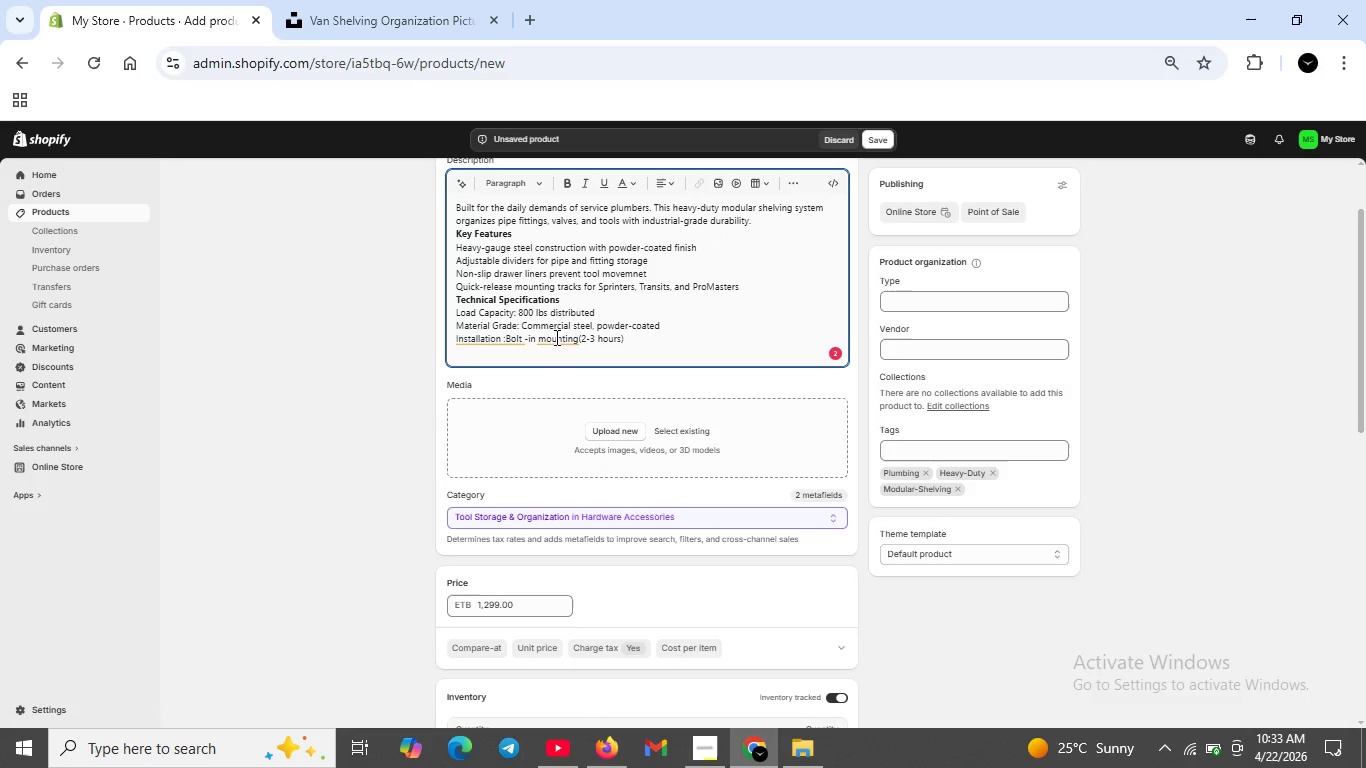 
left_click([558, 337])
 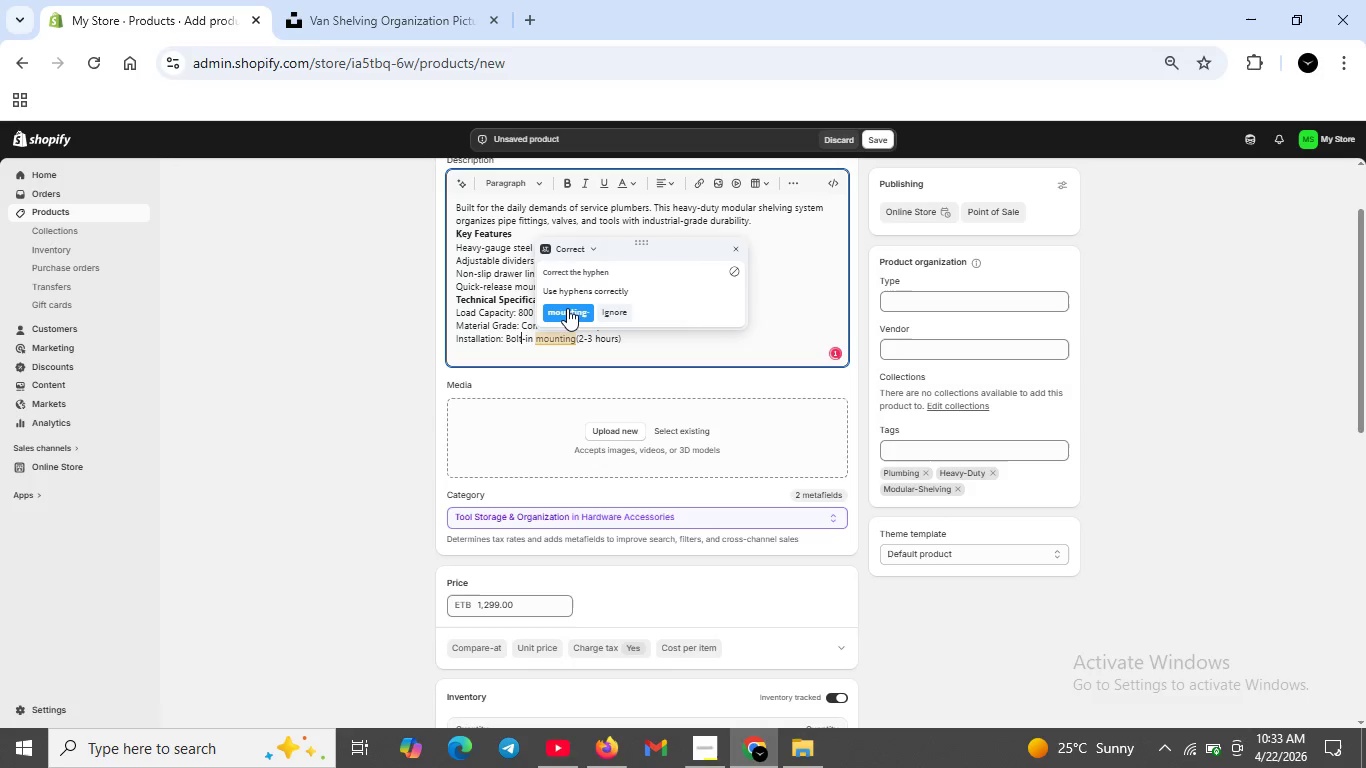 
left_click([567, 308])
 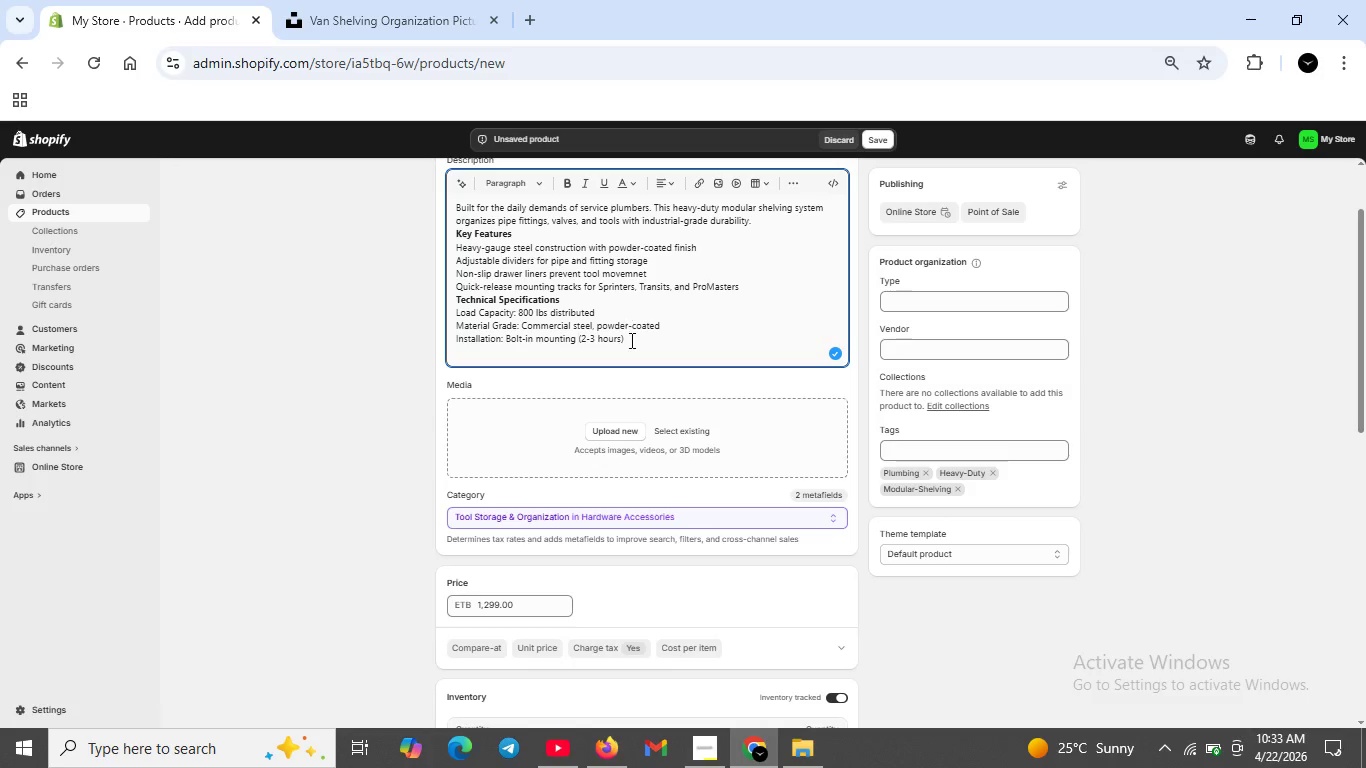 
left_click([630, 340])
 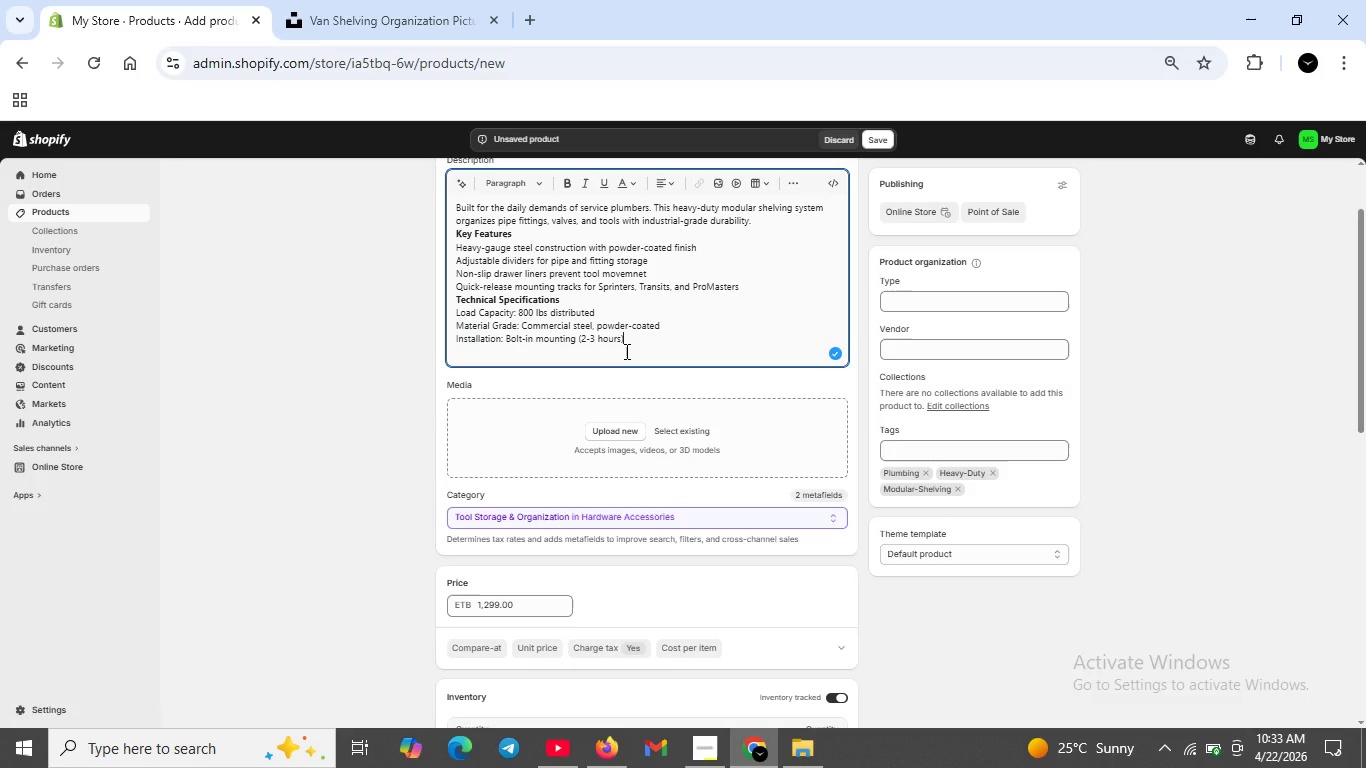 
key(Shift+ShiftRight)
 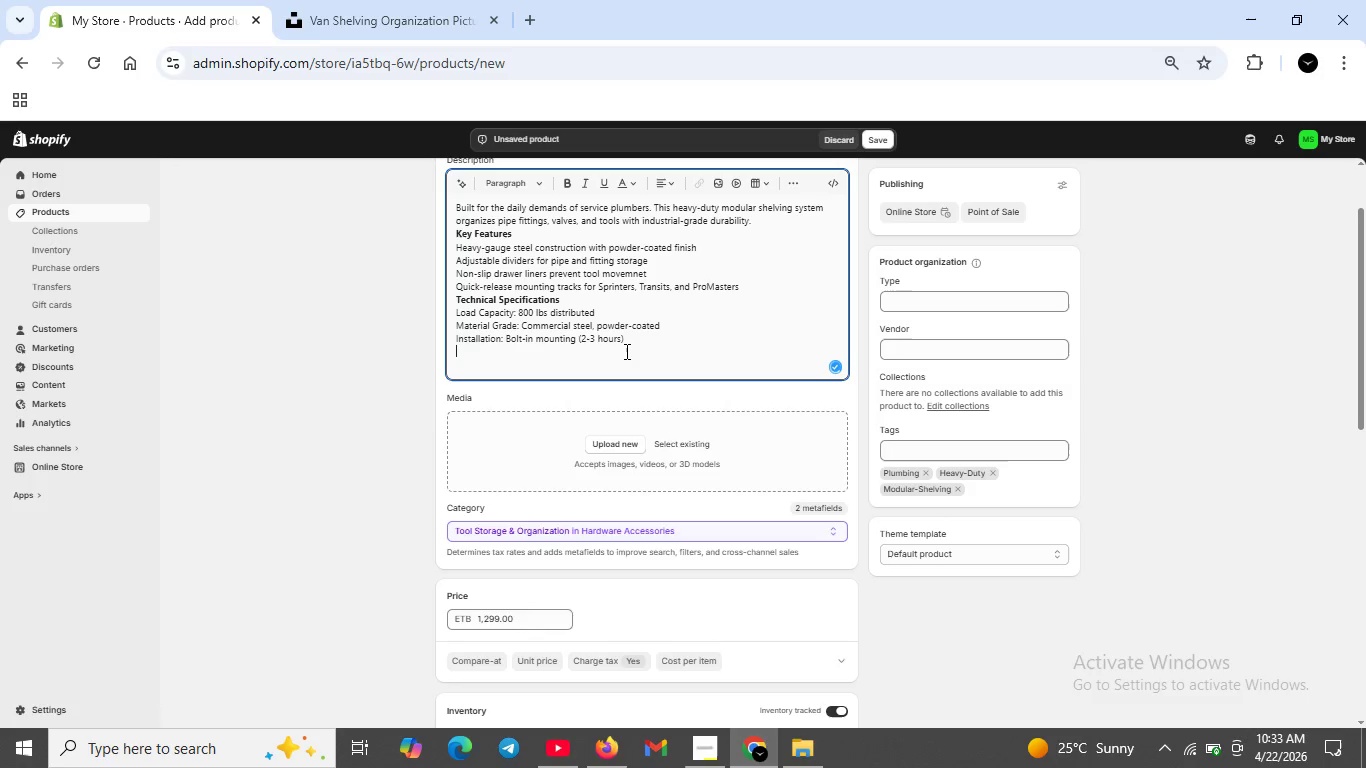 
key(Shift+Enter)
 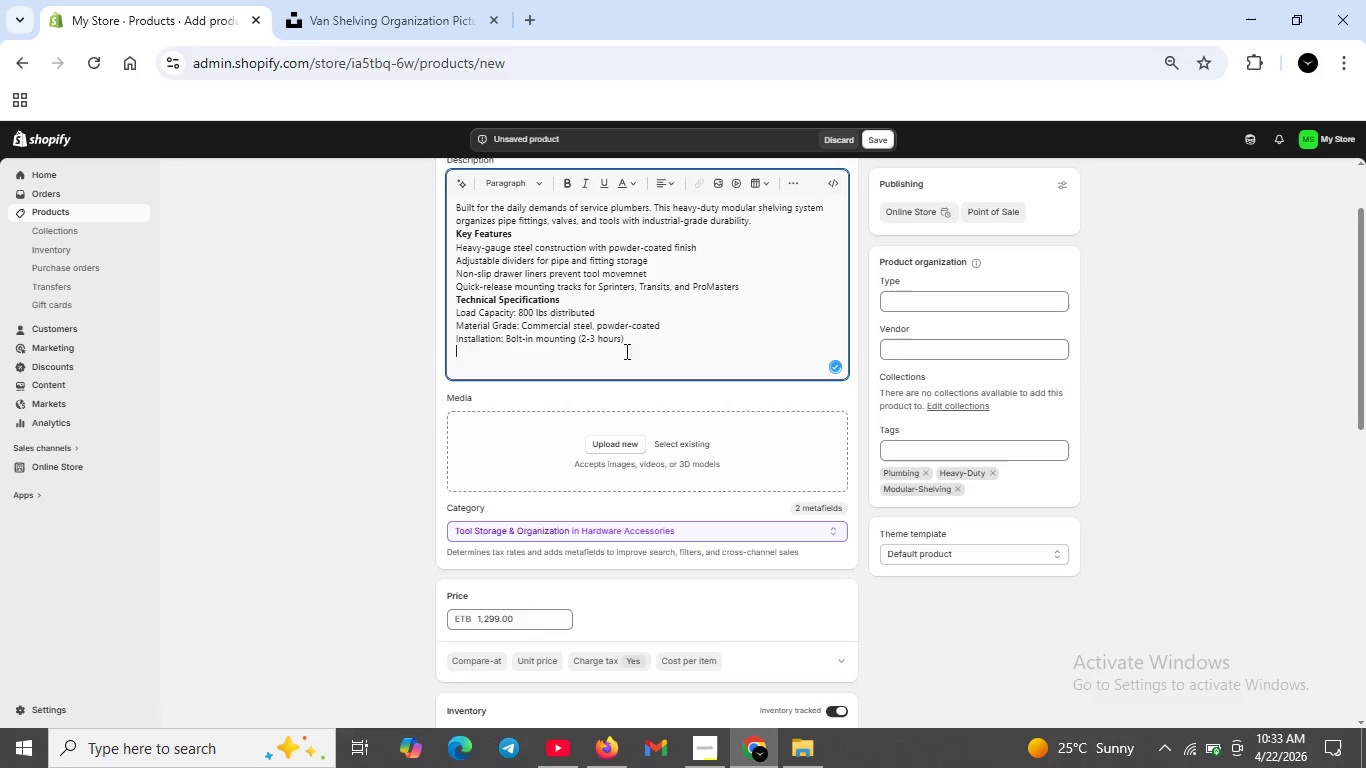 
type(Compatabile with standard and exy)
key(Backspace)
type(tended wheelbase vans.Low )
 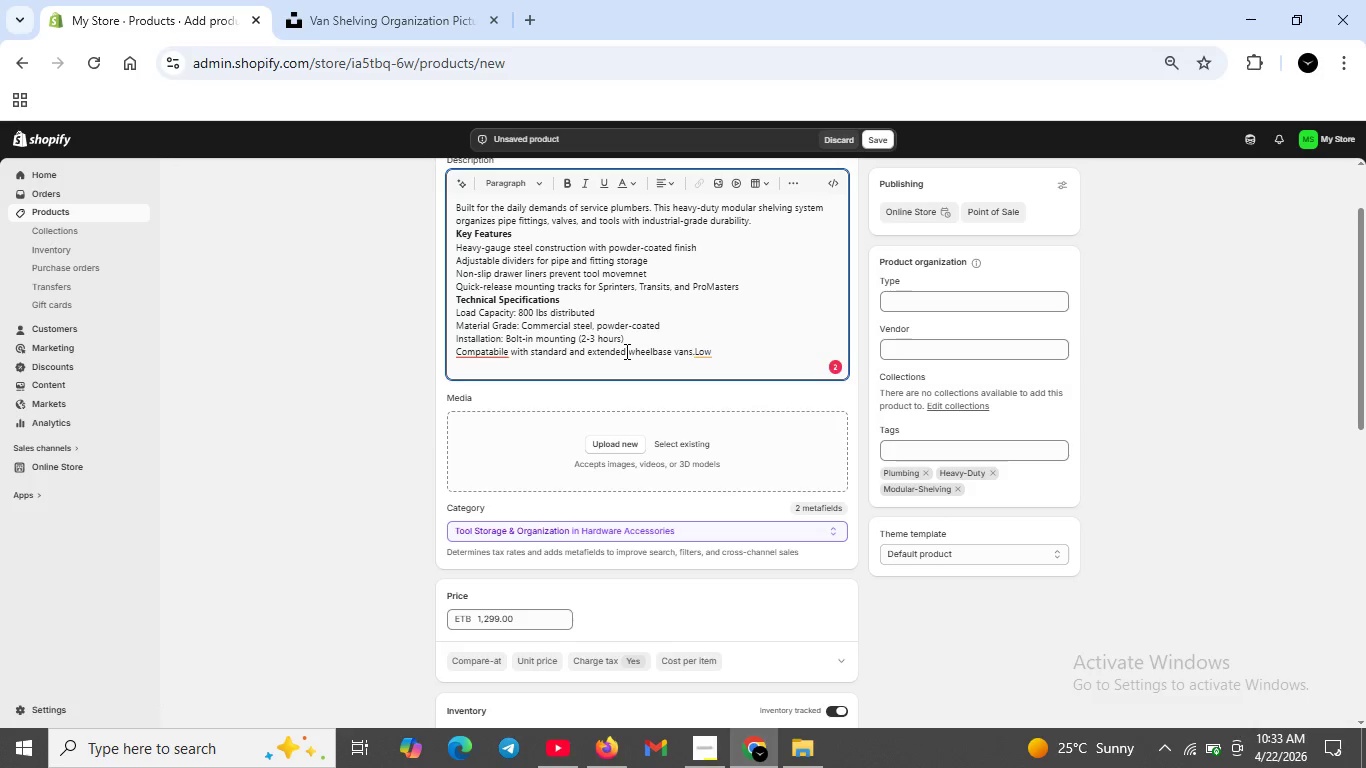 
type(stanadard and igh-roof option )
 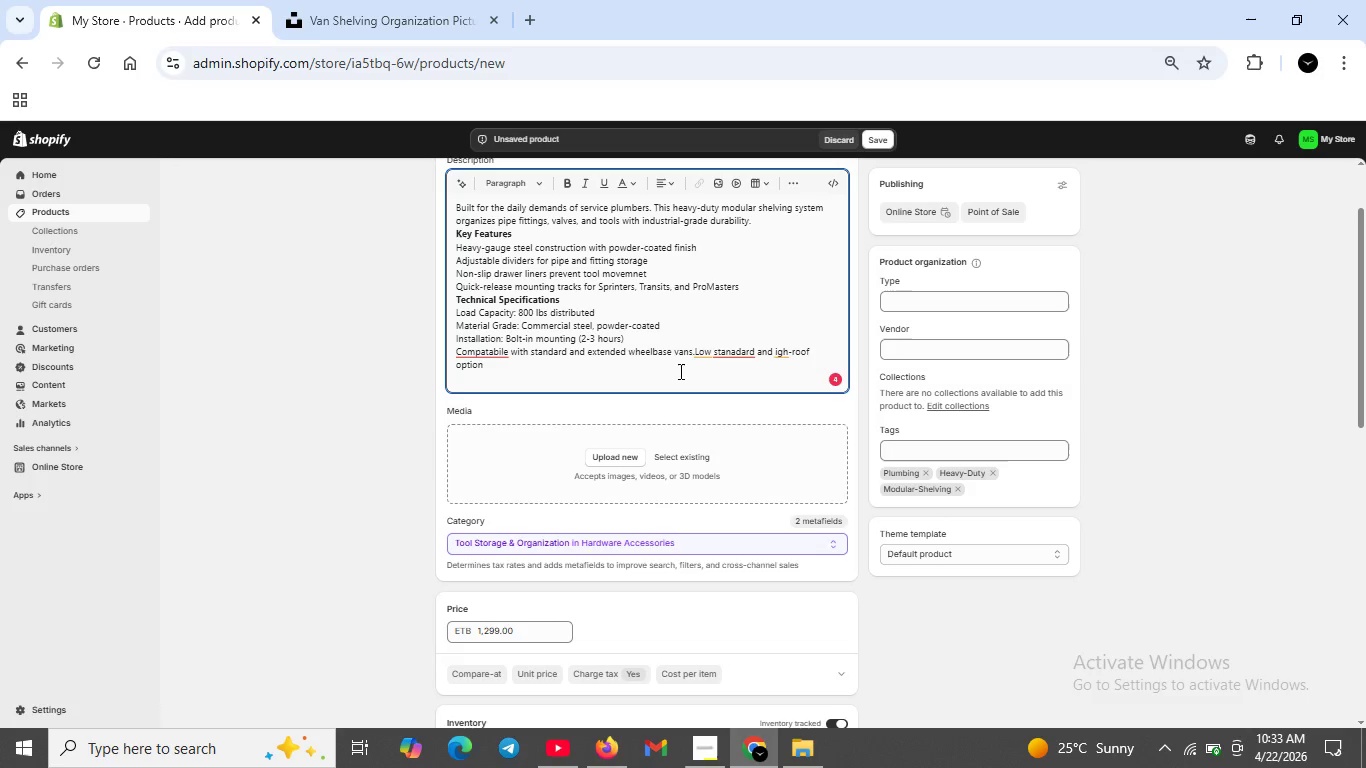 
left_click([725, 355])
 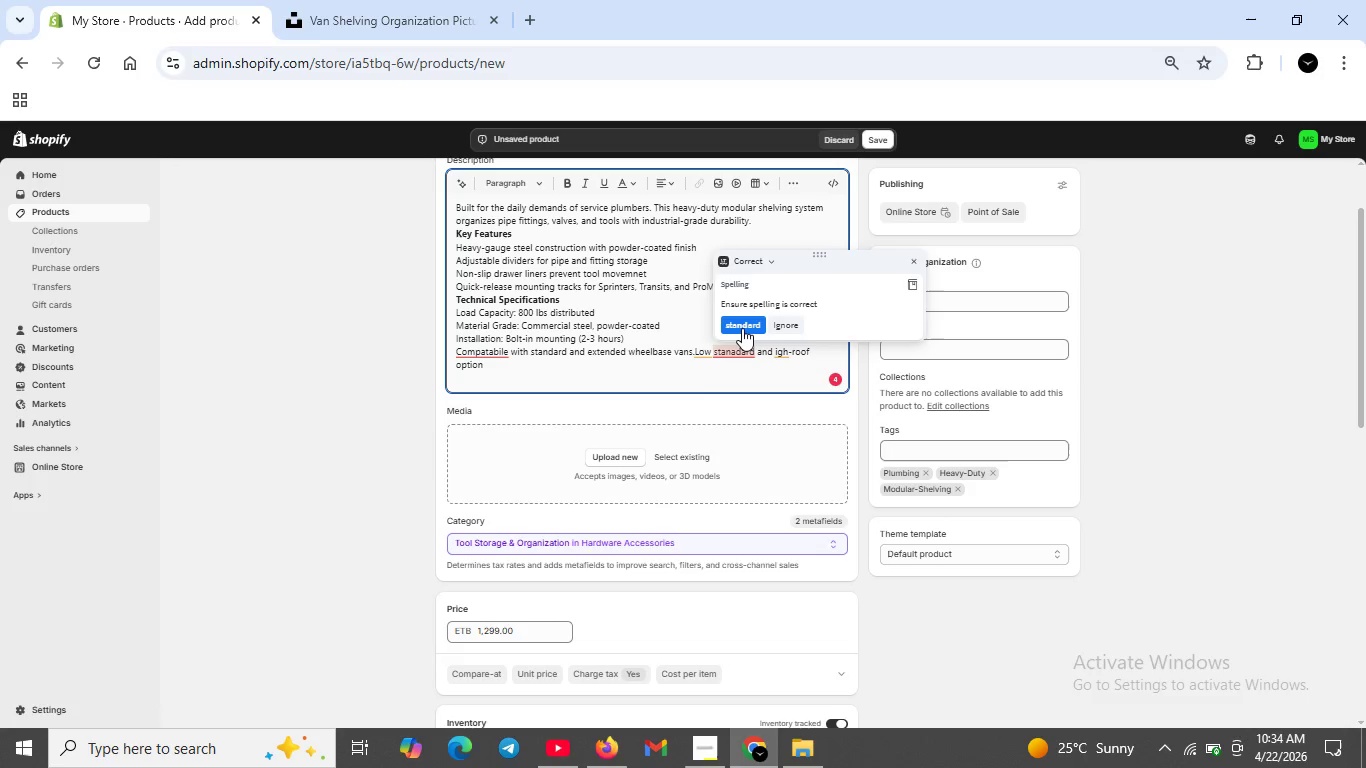 
left_click([742, 328])
 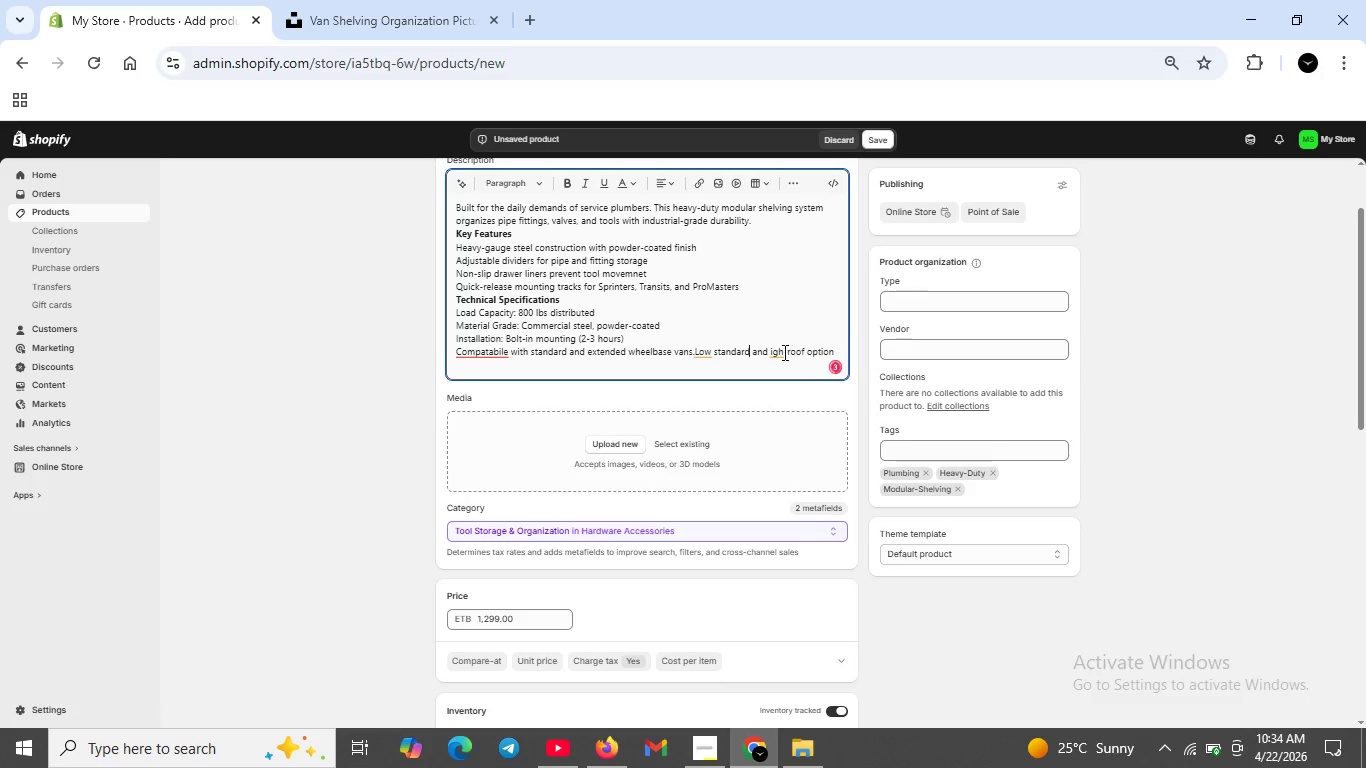 
left_click([782, 352])
 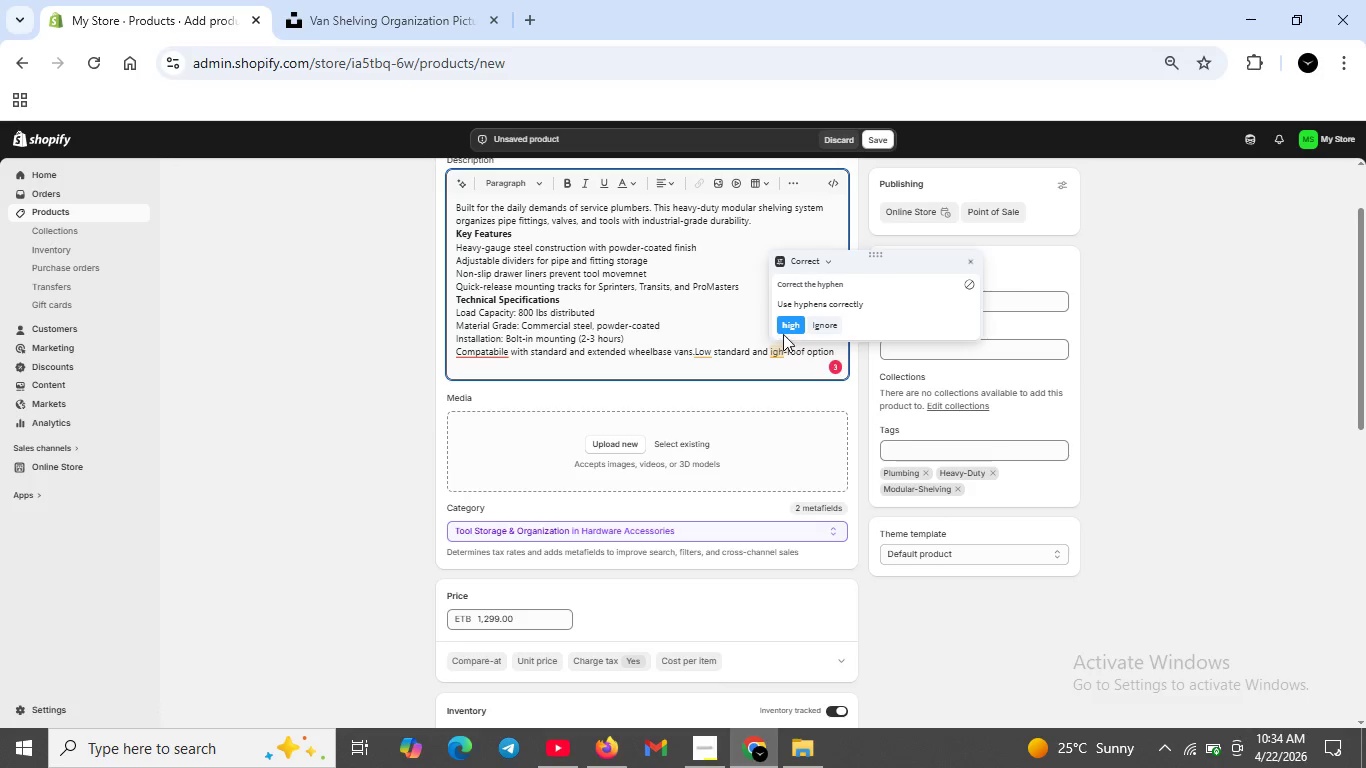 
left_click([787, 328])
 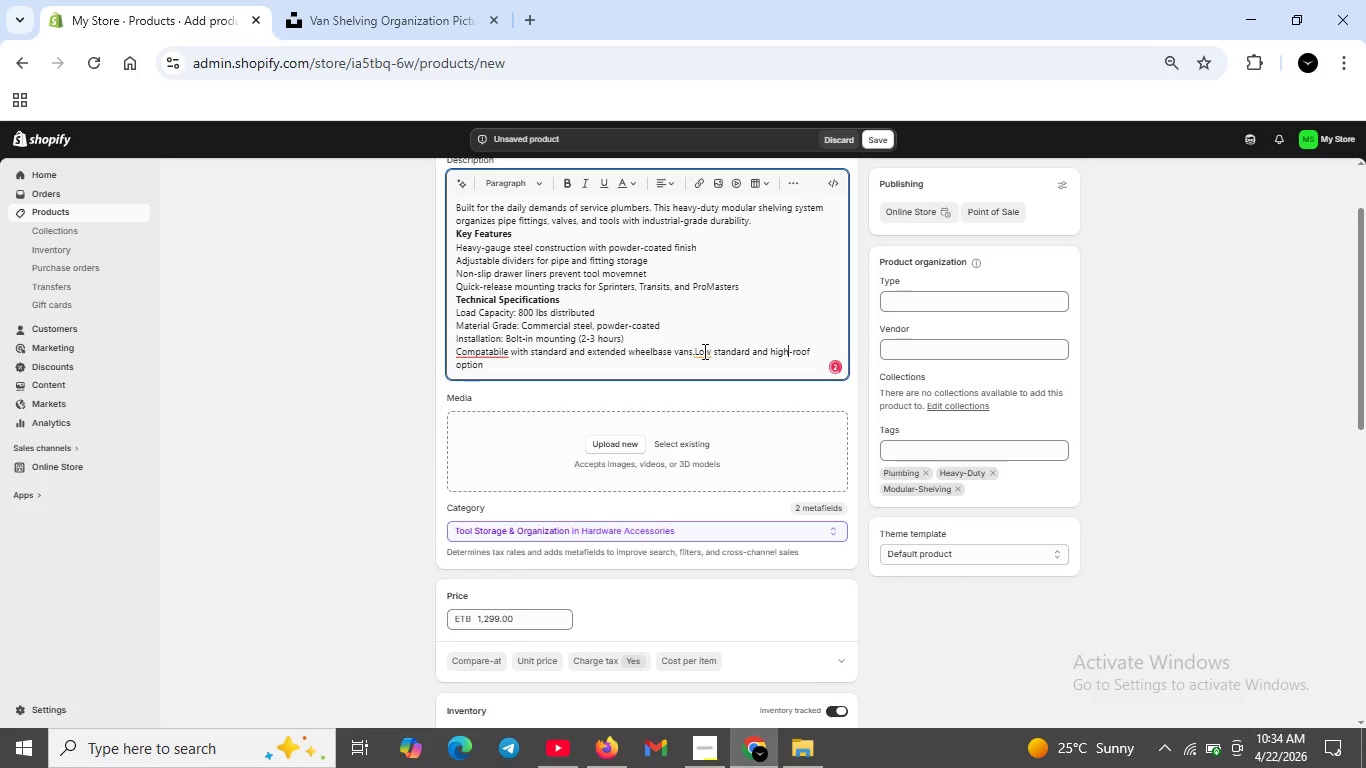 
left_click([703, 351])
 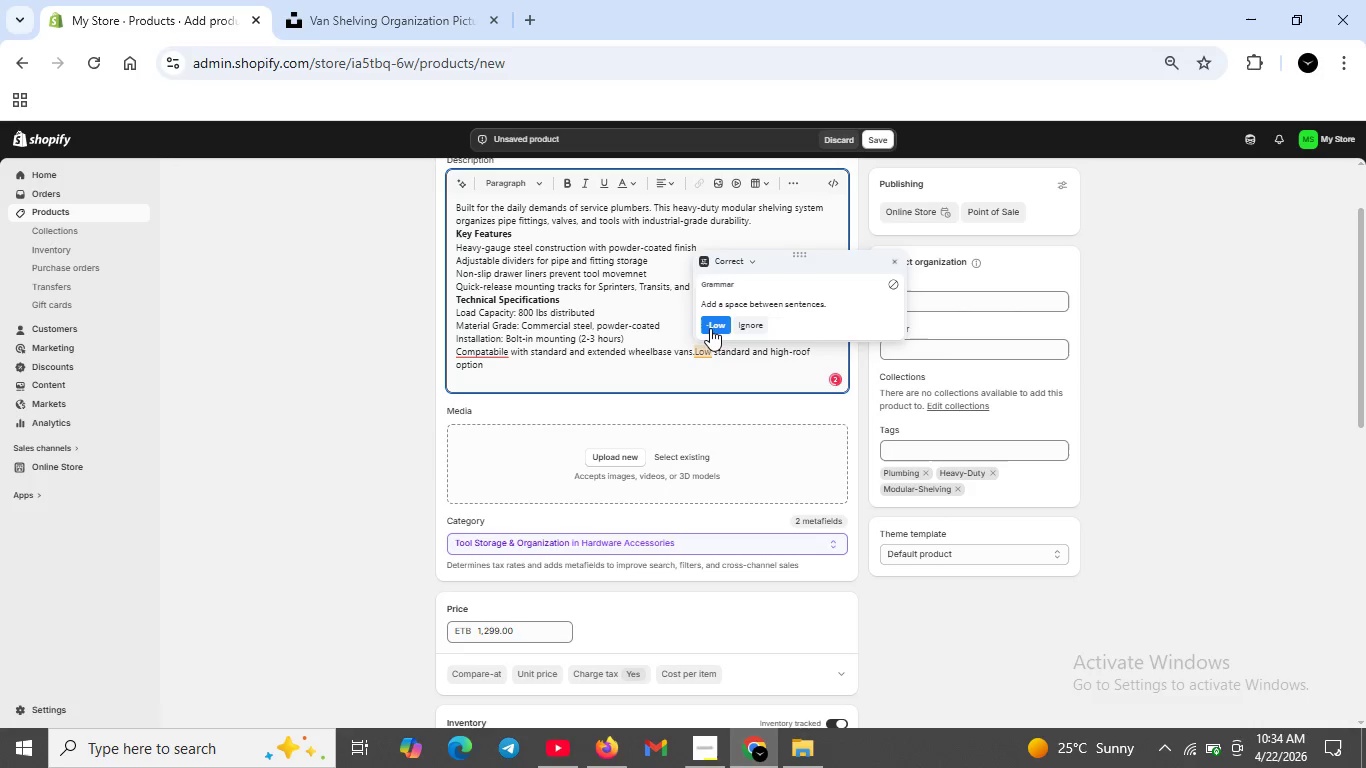 
left_click([711, 325])
 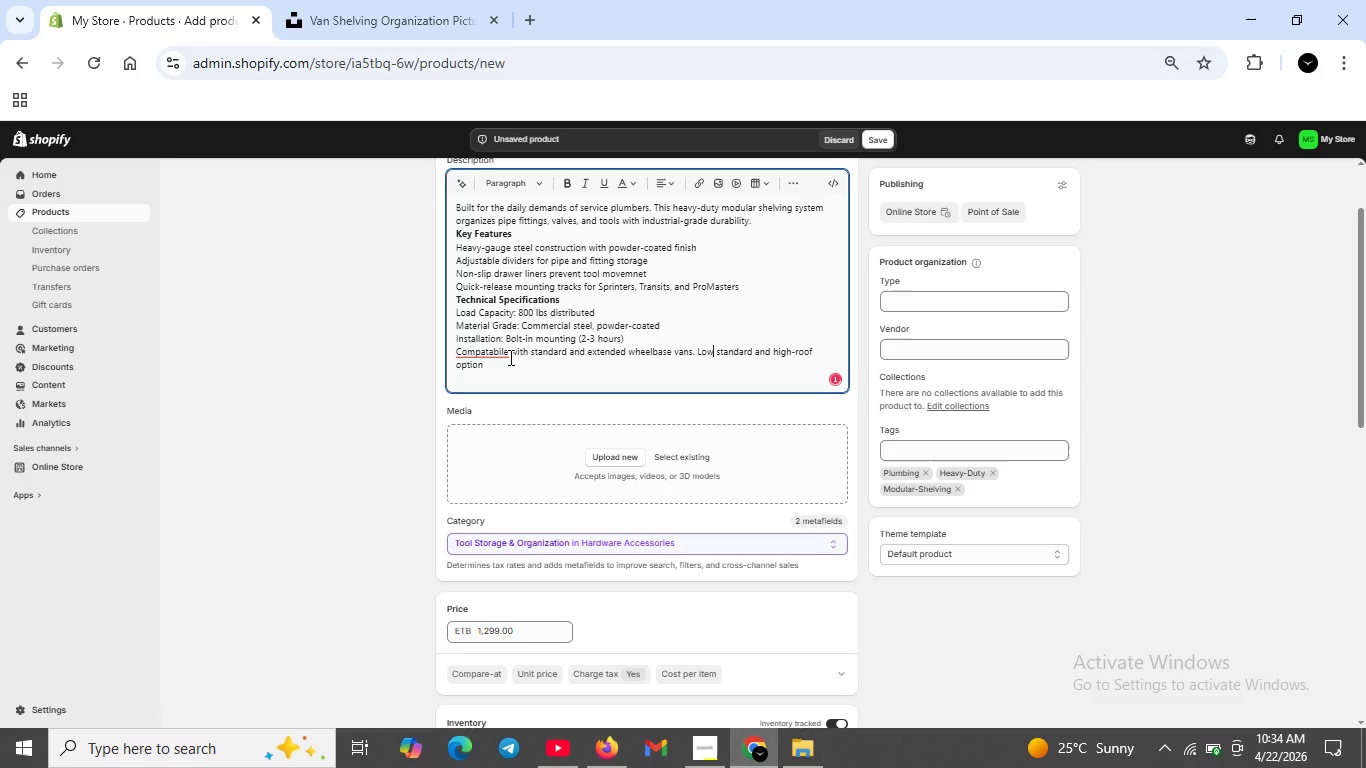 
left_click([496, 352])
 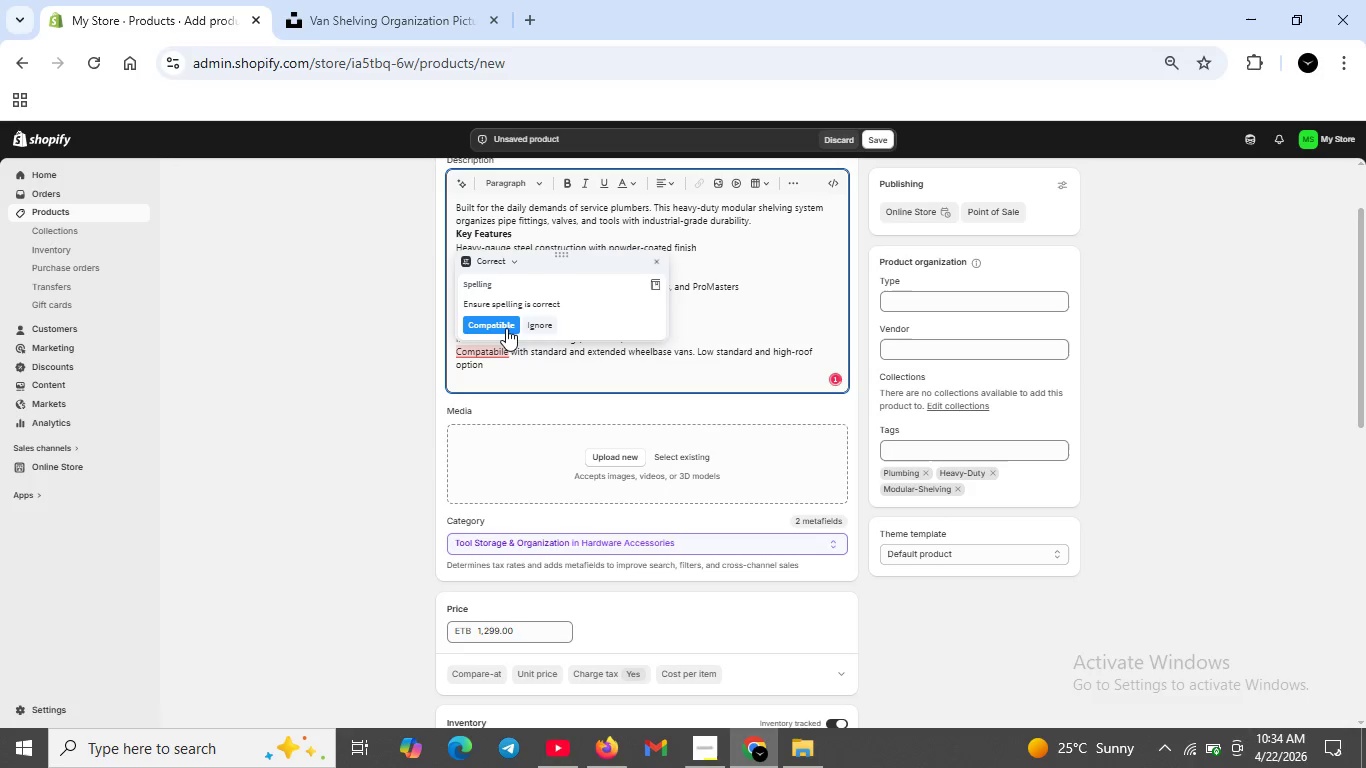 
left_click([506, 326])
 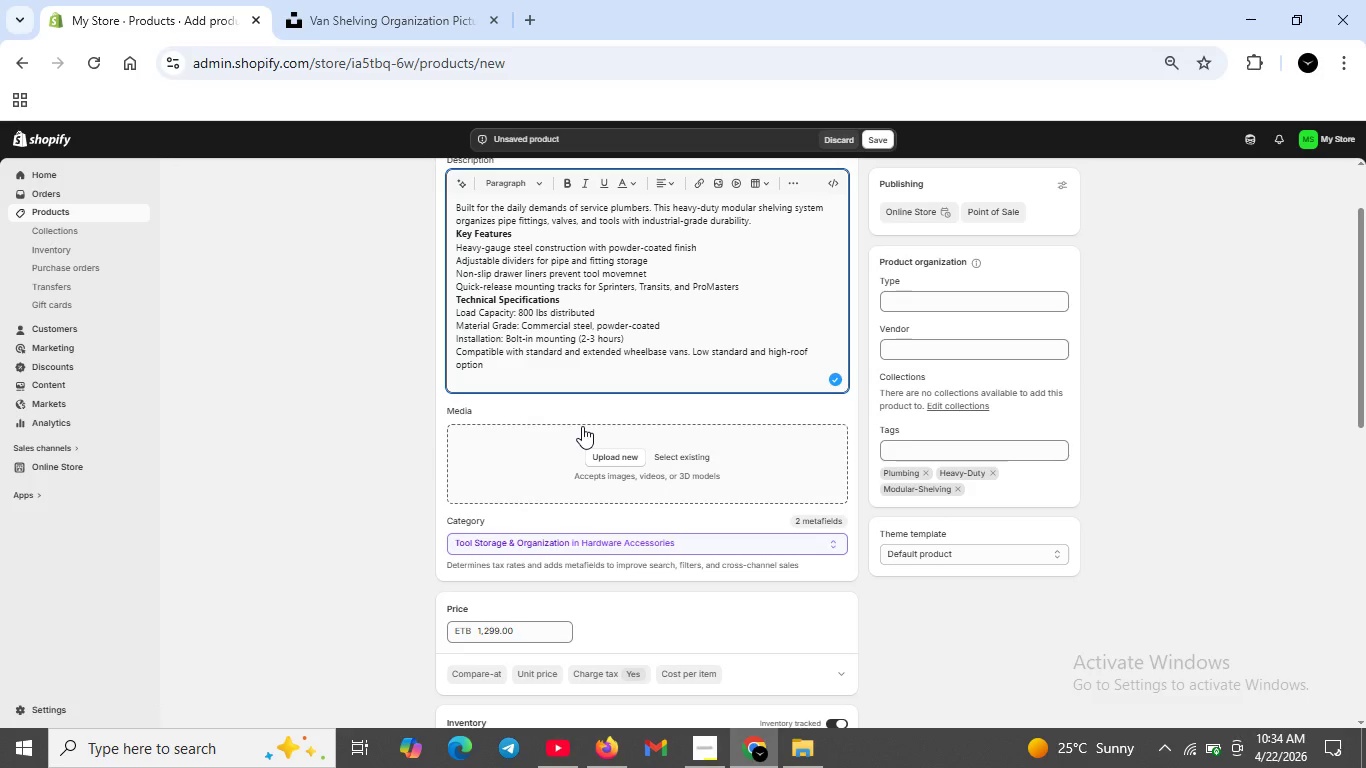 
wait(8.2)
 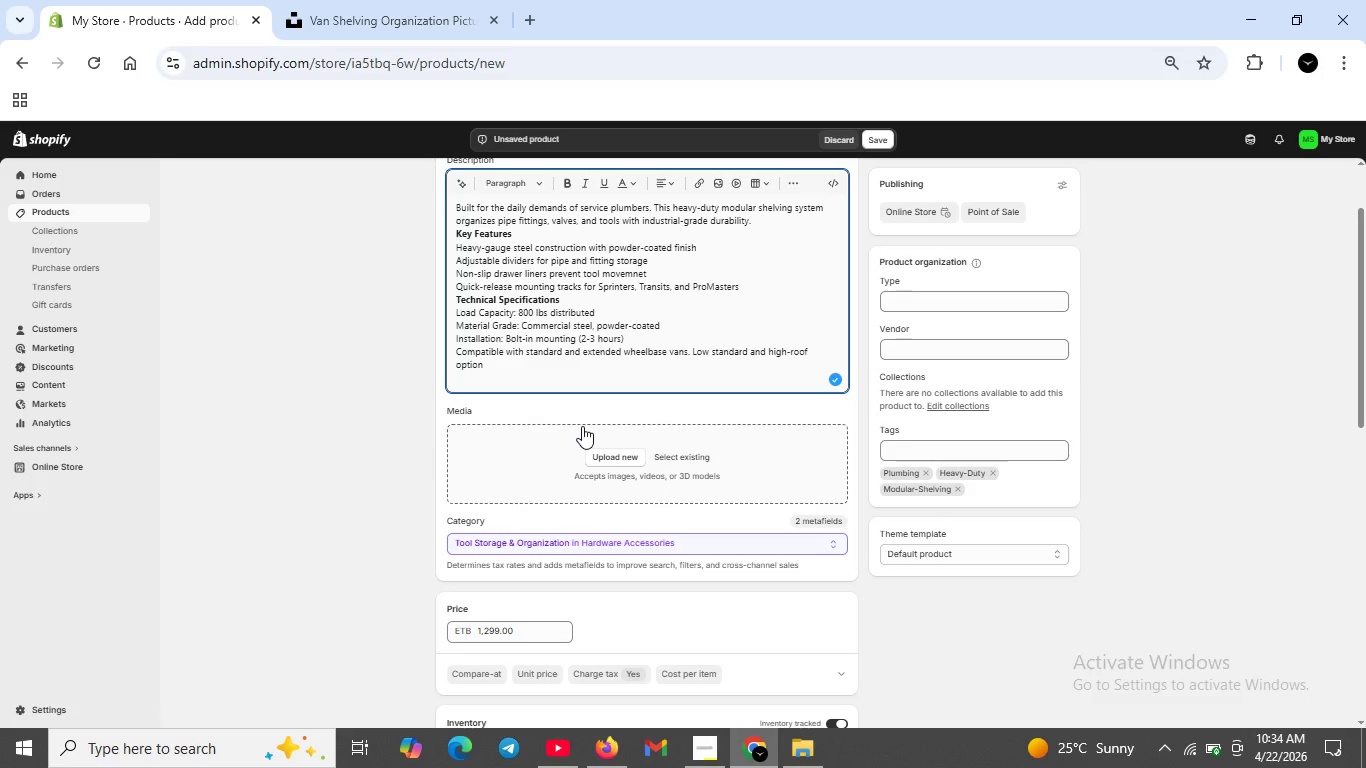 
scroll: coordinate [561, 429], scroll_direction: down, amount: 3.0
 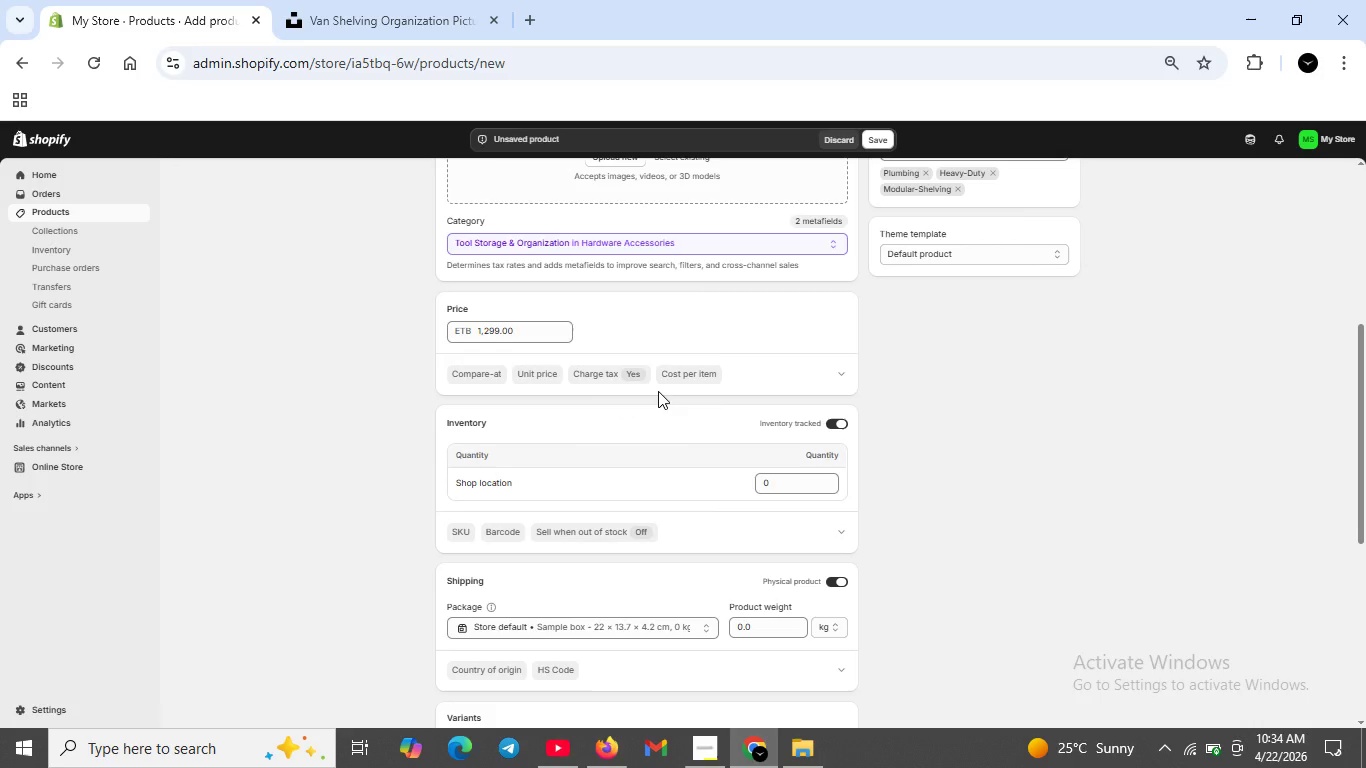 
scroll: coordinate [673, 387], scroll_direction: up, amount: 4.0
 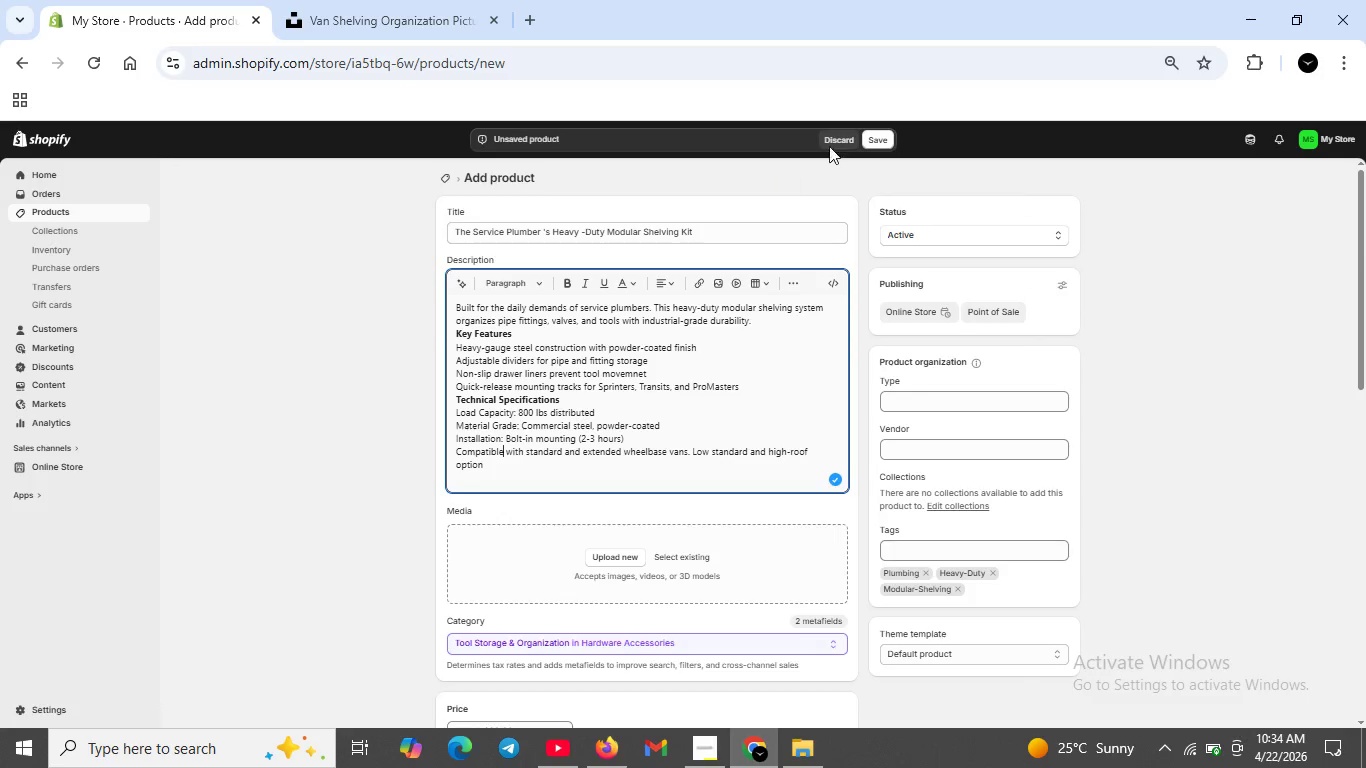 
left_click([882, 130])
 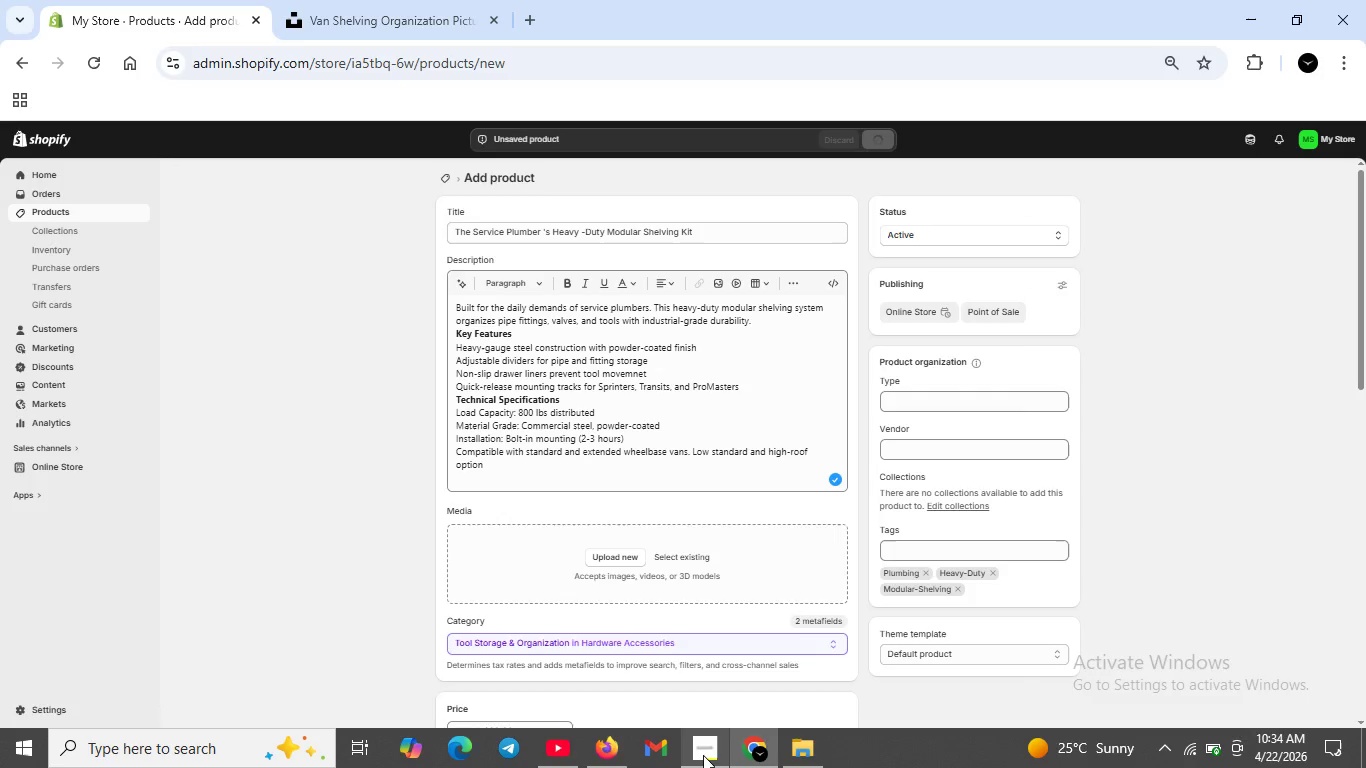 
left_click([703, 755])